 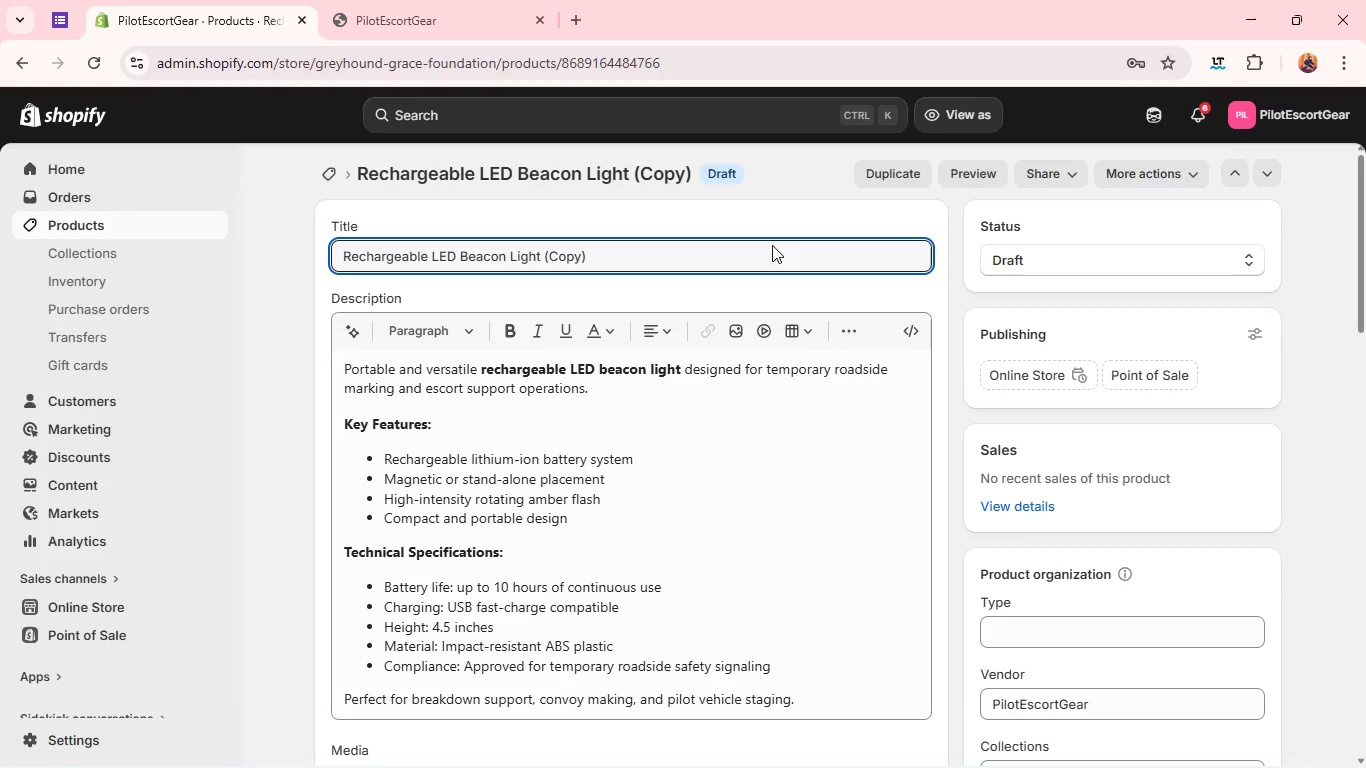 
double_click([707, 250])
 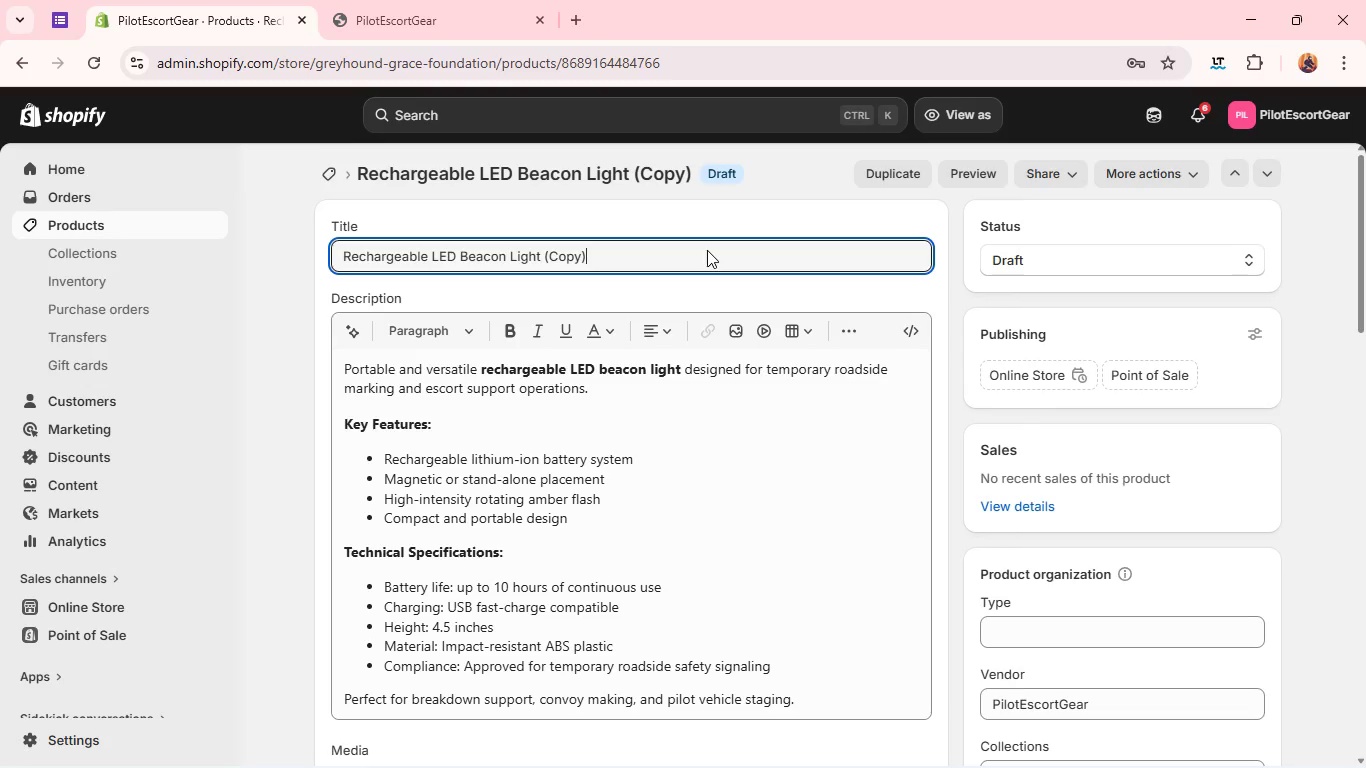 
triple_click([707, 250])
 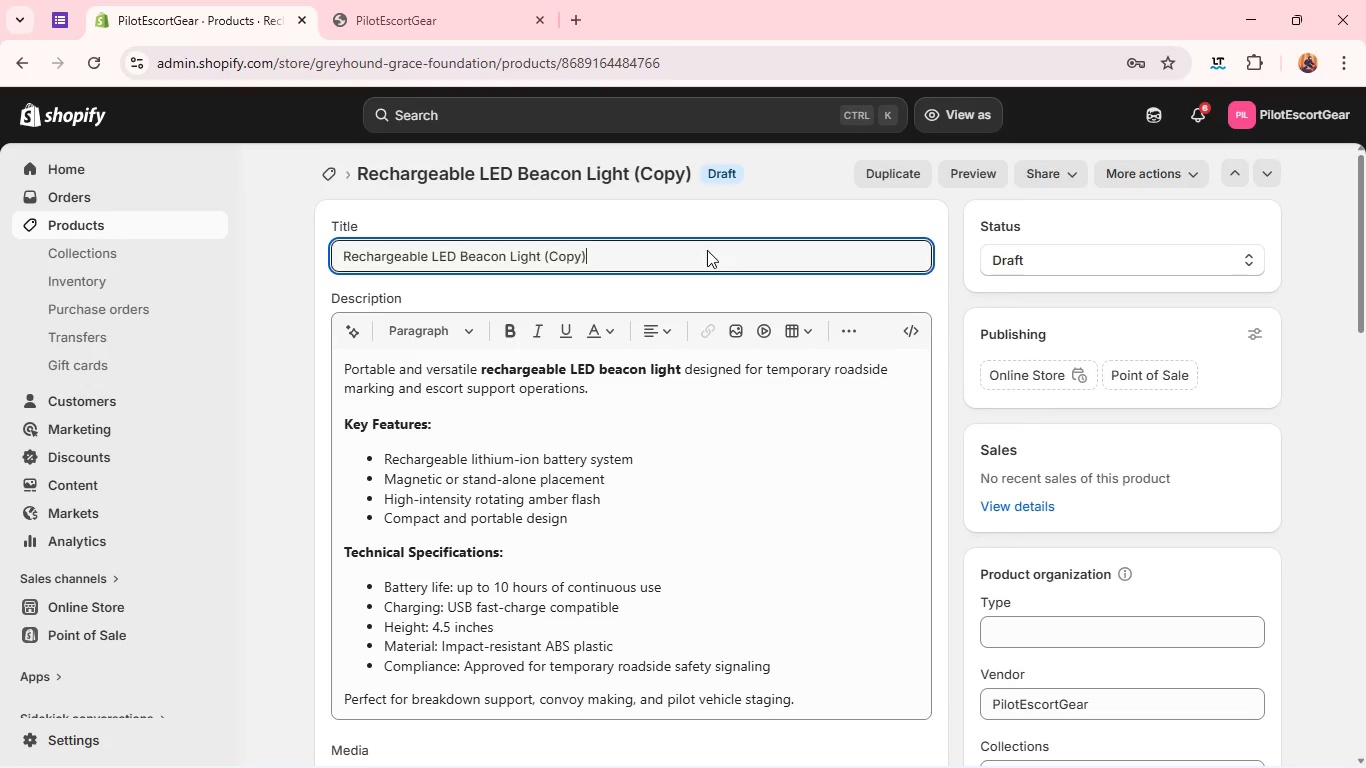 
triple_click([707, 250])
 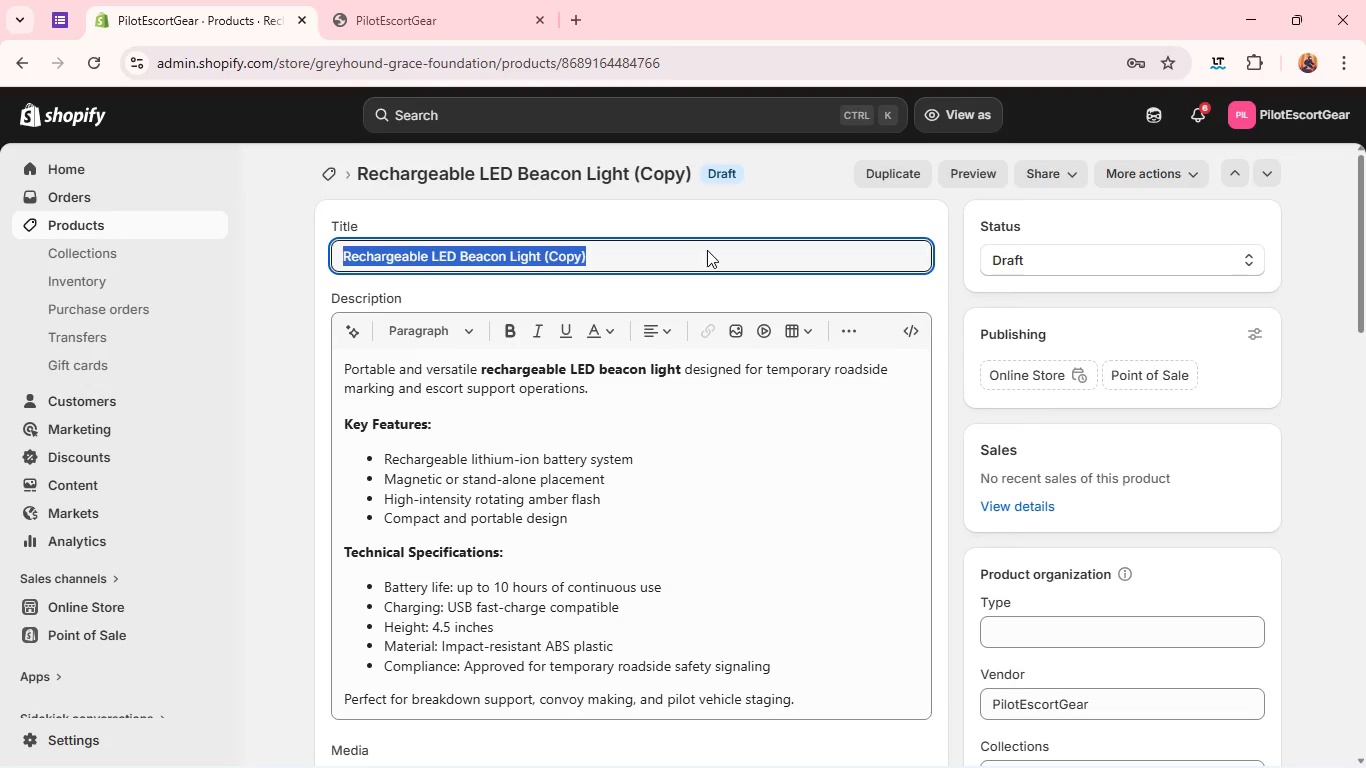 
triple_click([707, 250])
 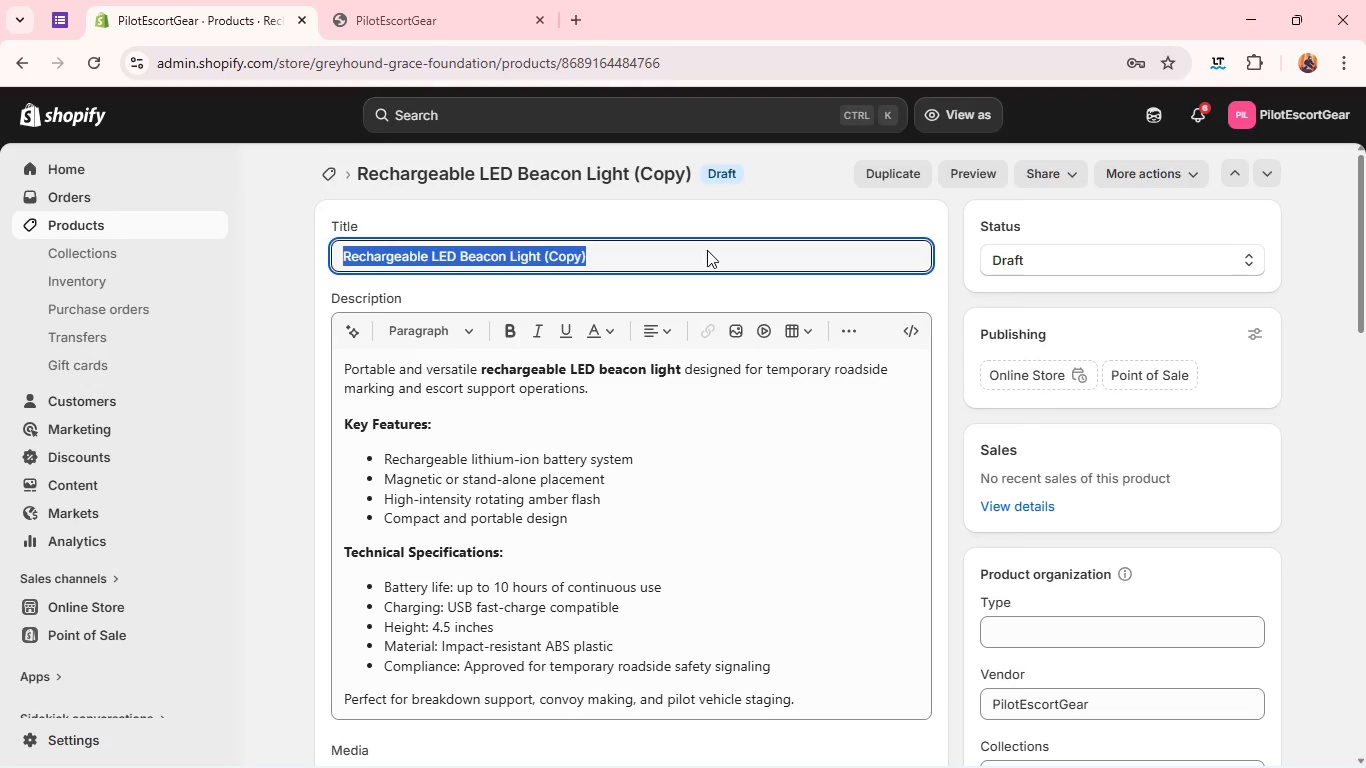 
triple_click([707, 250])
 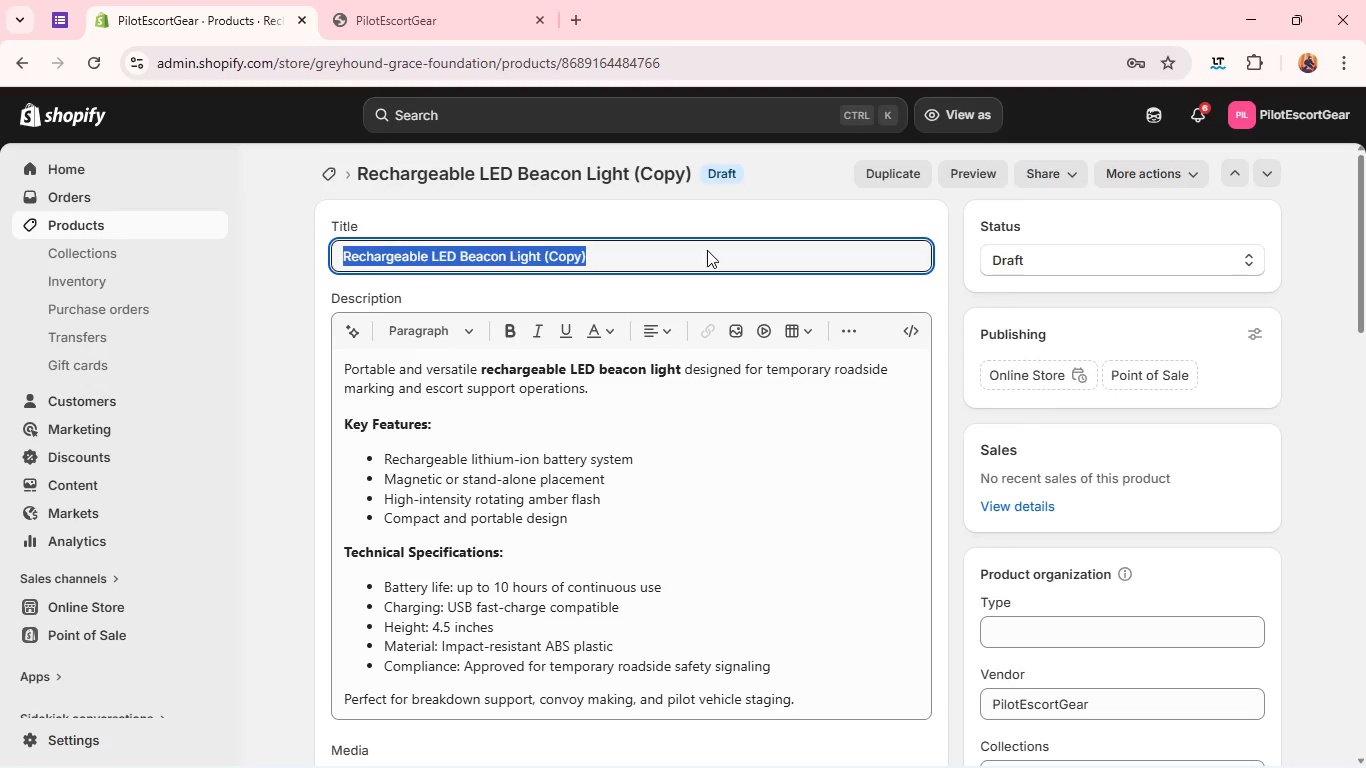 
key(Backspace)
 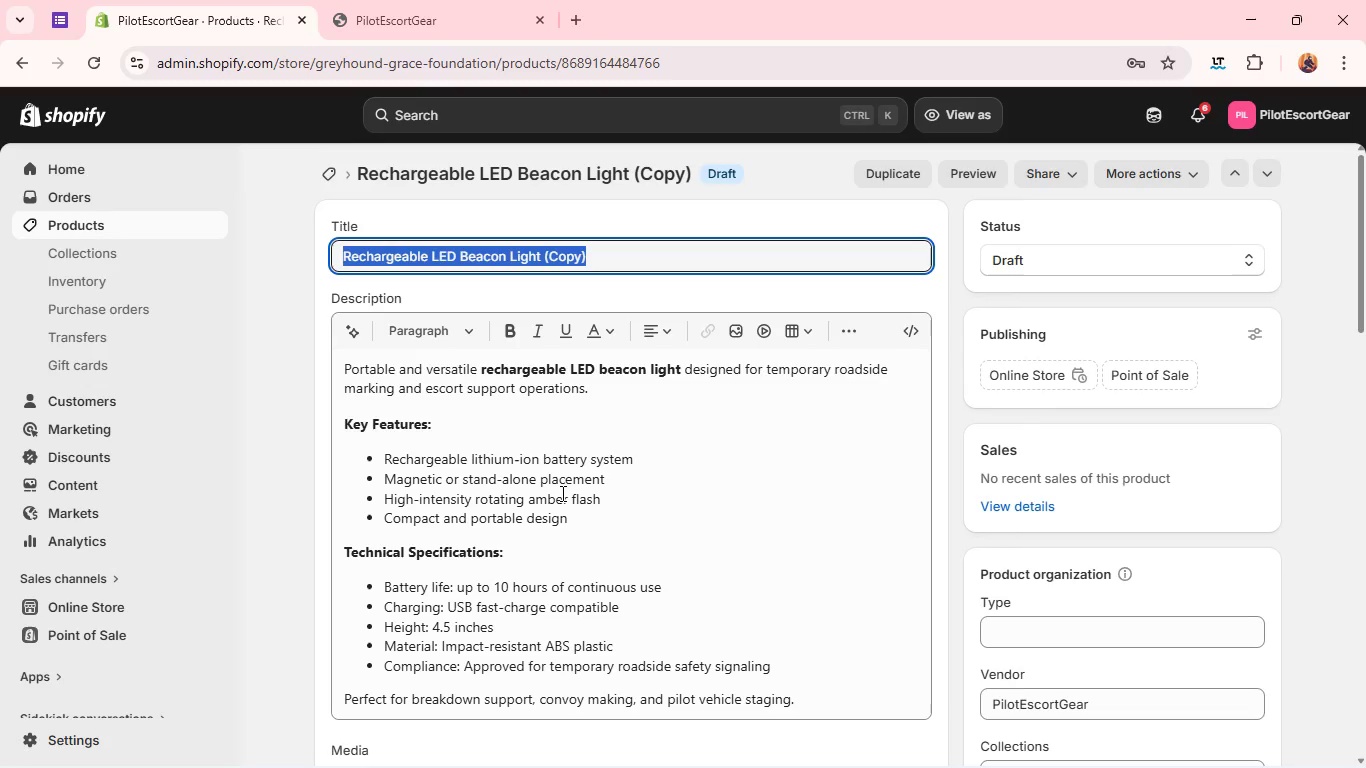 
left_click([561, 493])
 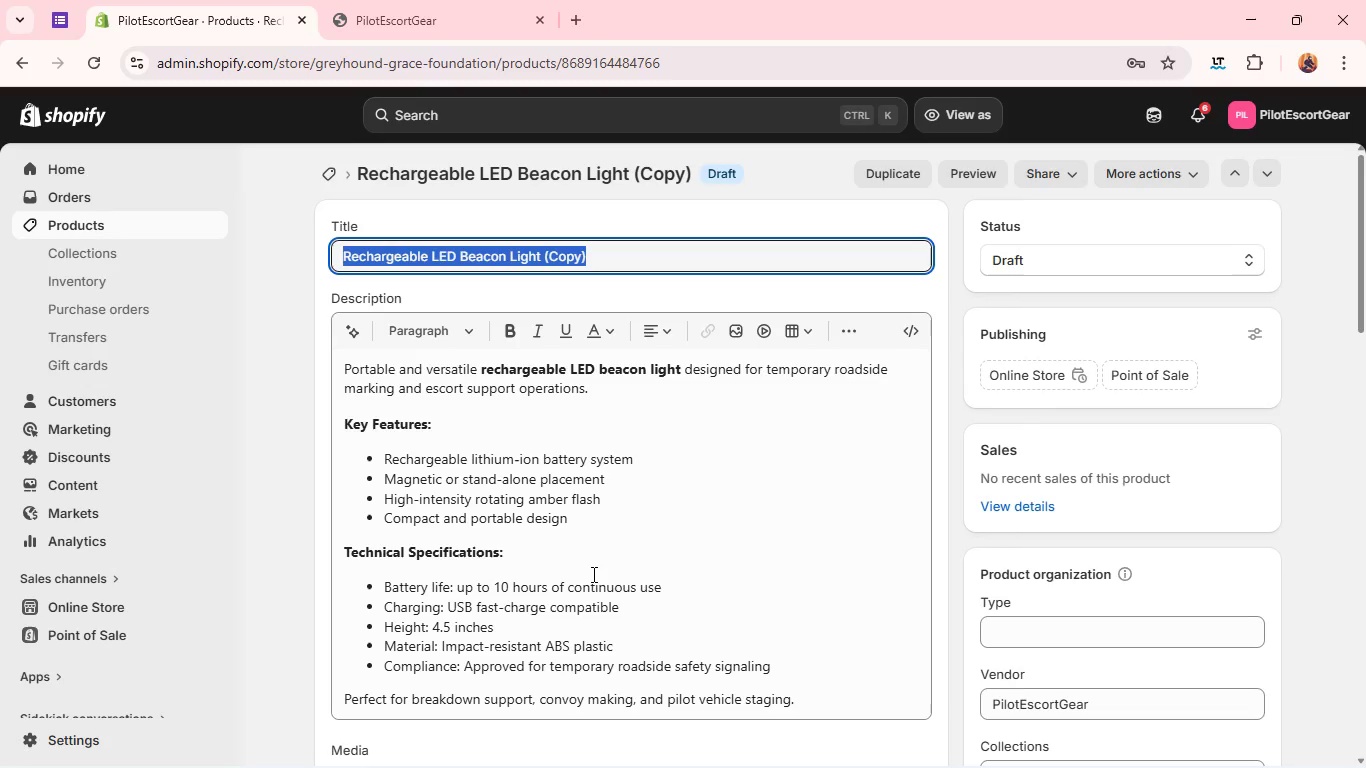 
key(Control+A)
 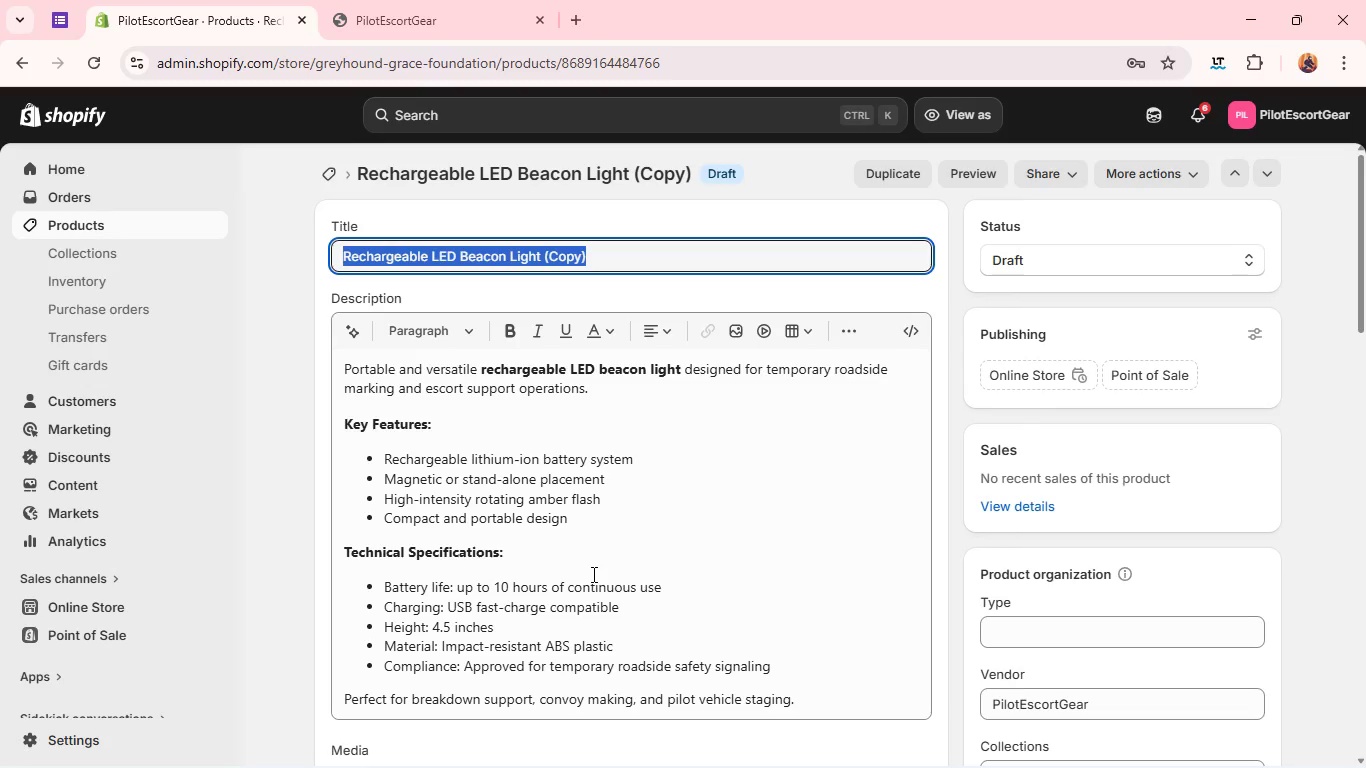 
key(Backspace)
 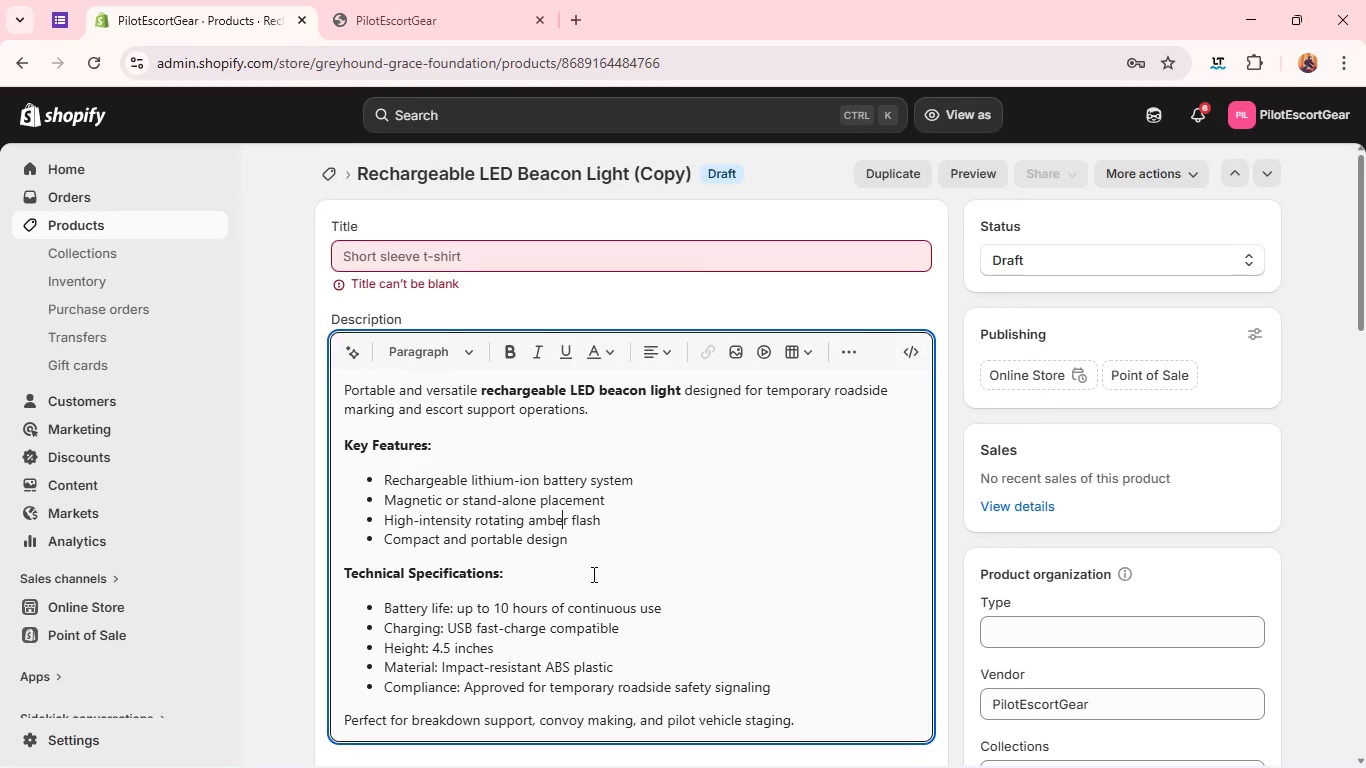 
wait(8.48)
 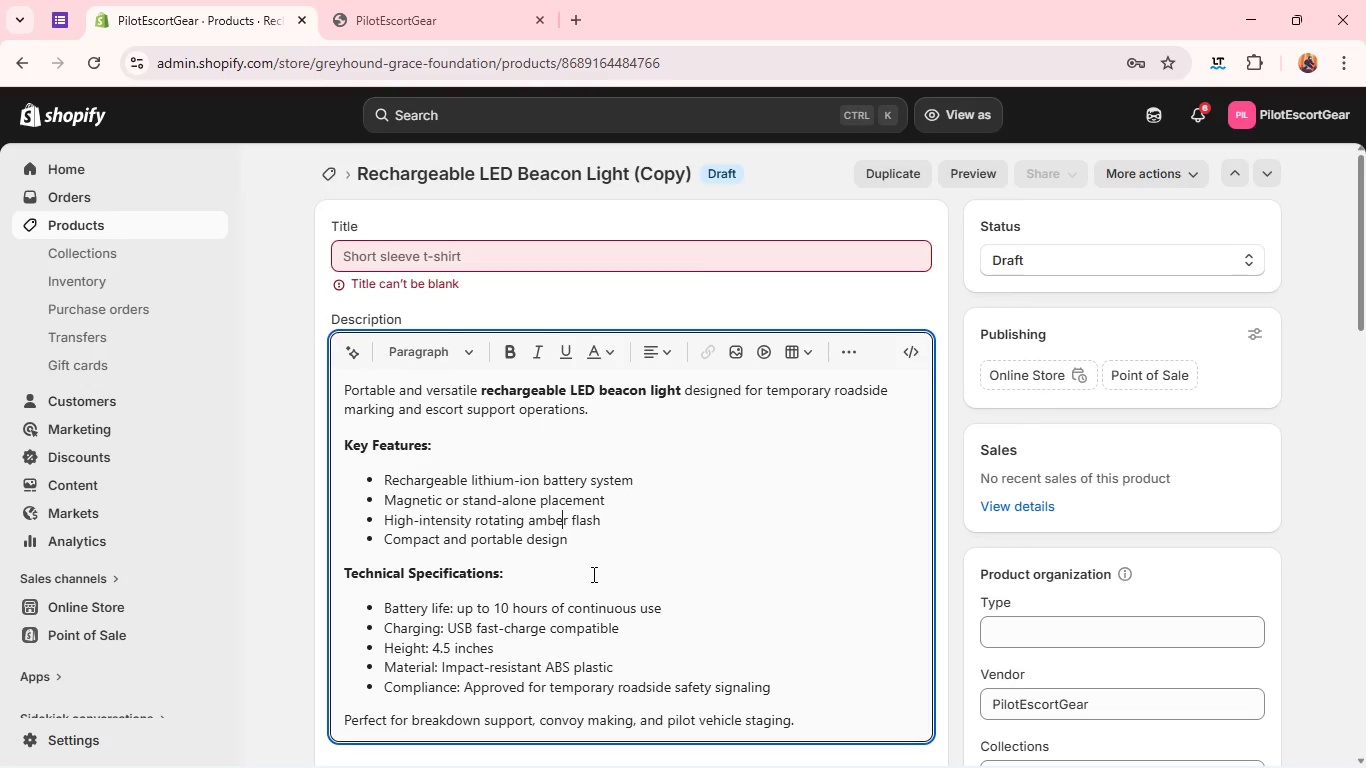 
left_click([344, 586])
 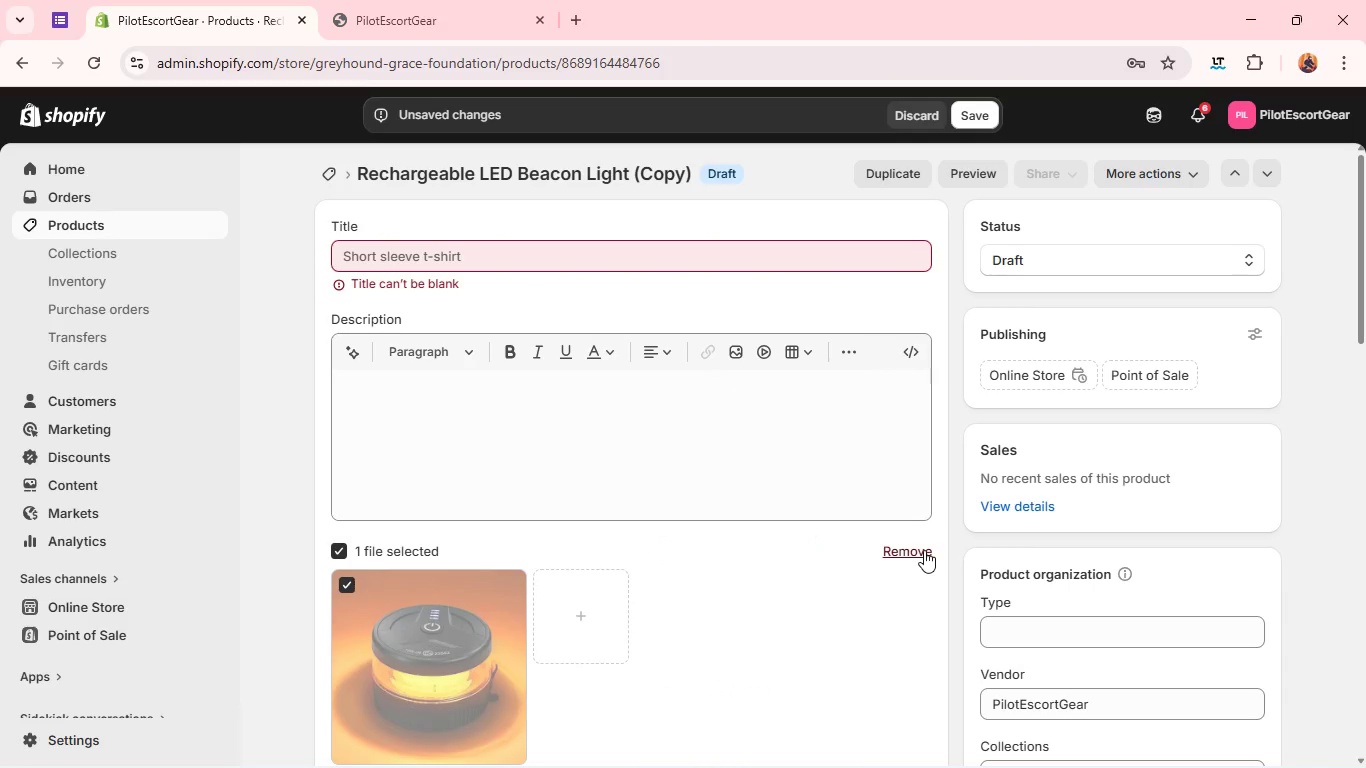 
left_click([924, 550])
 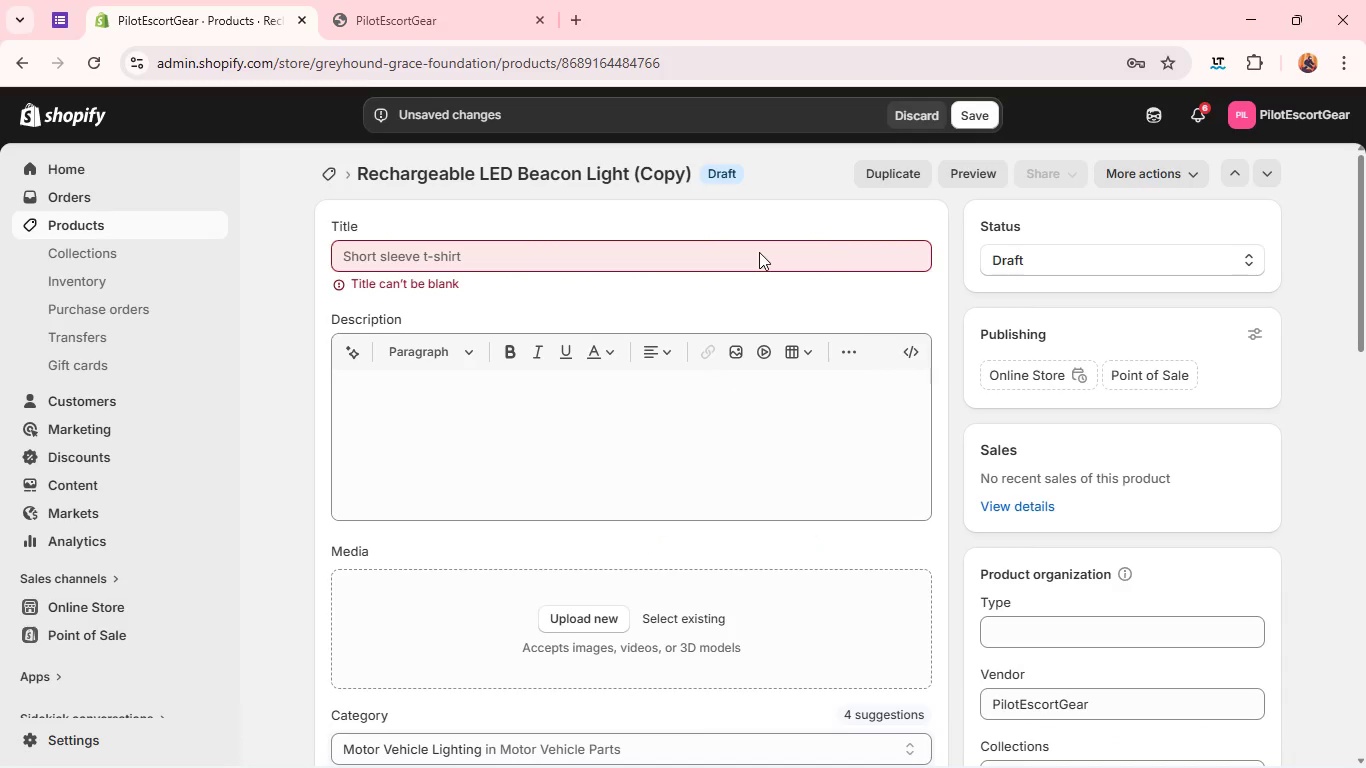 
left_click([759, 252])
 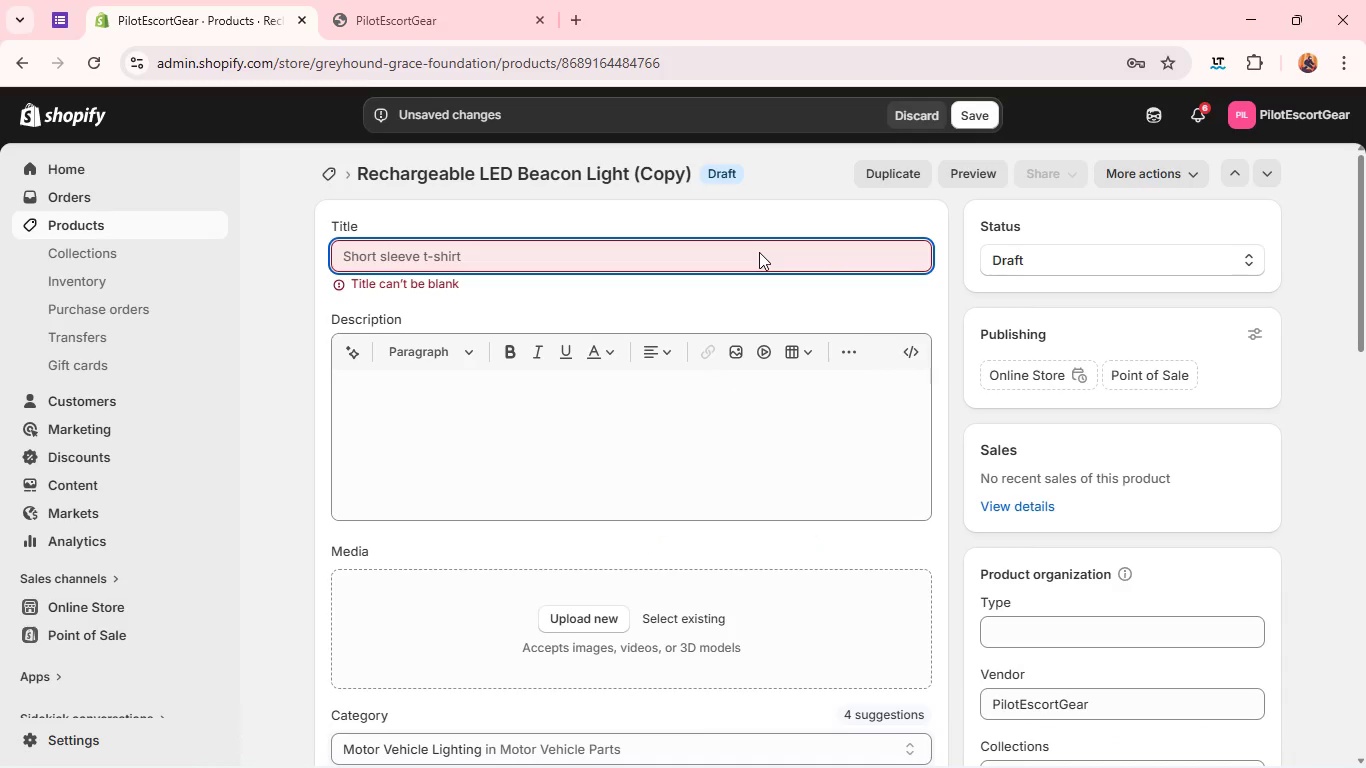 
type(Oversized)
key(Backspace)
 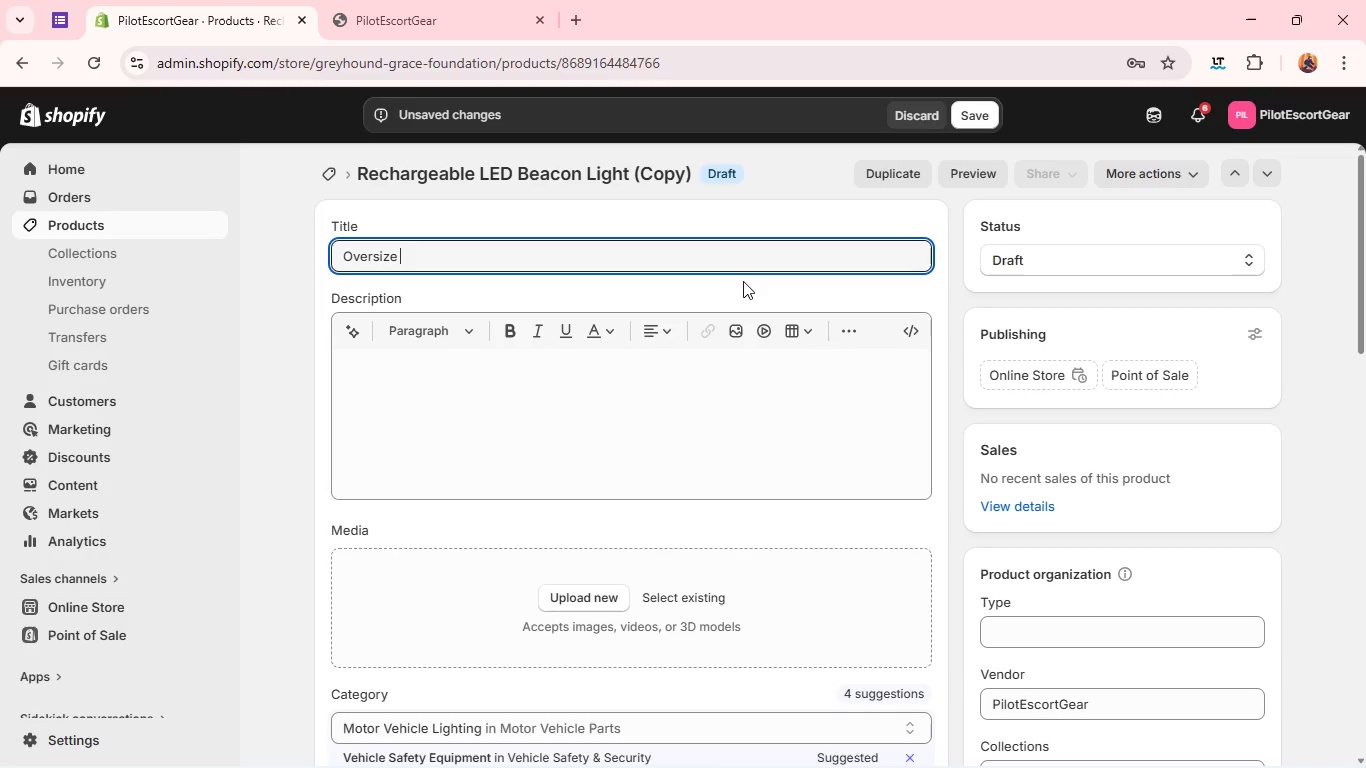 
type( Load Vinly Banner )
 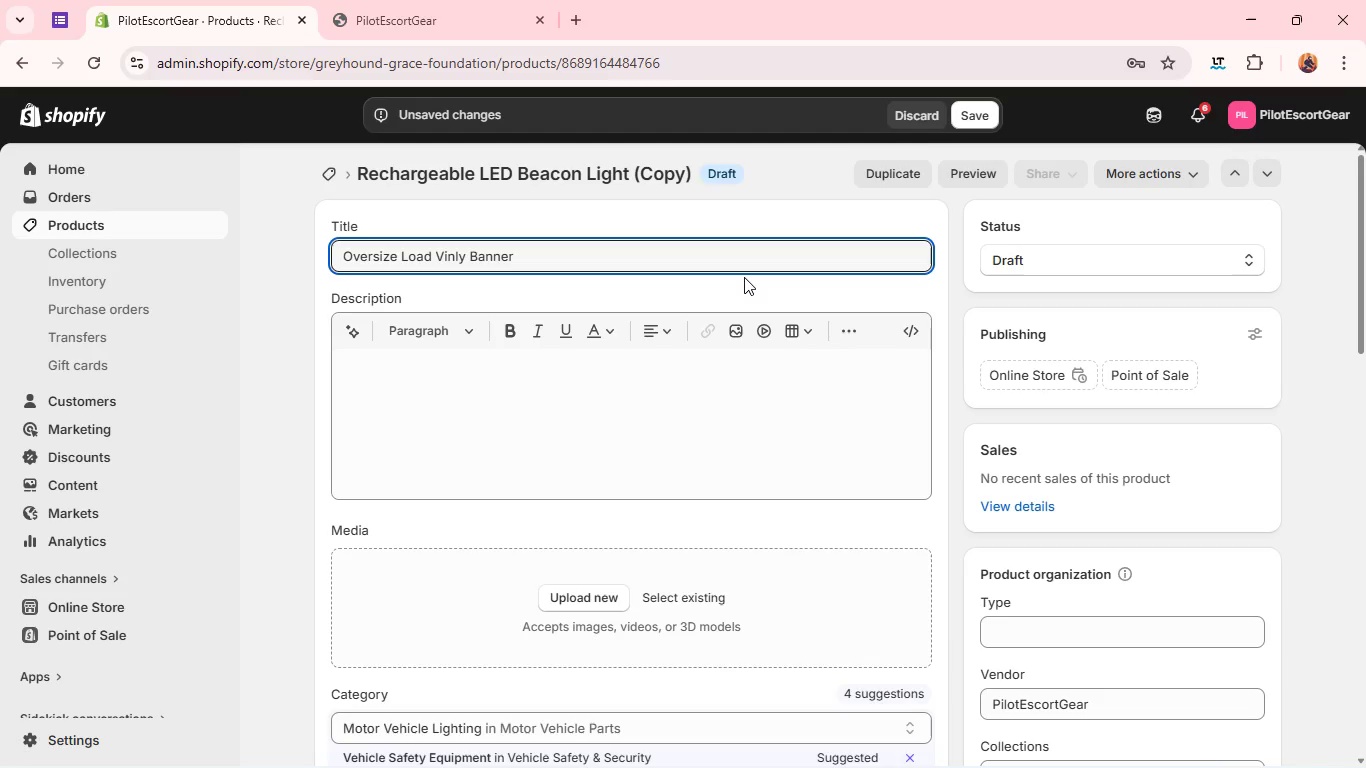 
type((2-)
 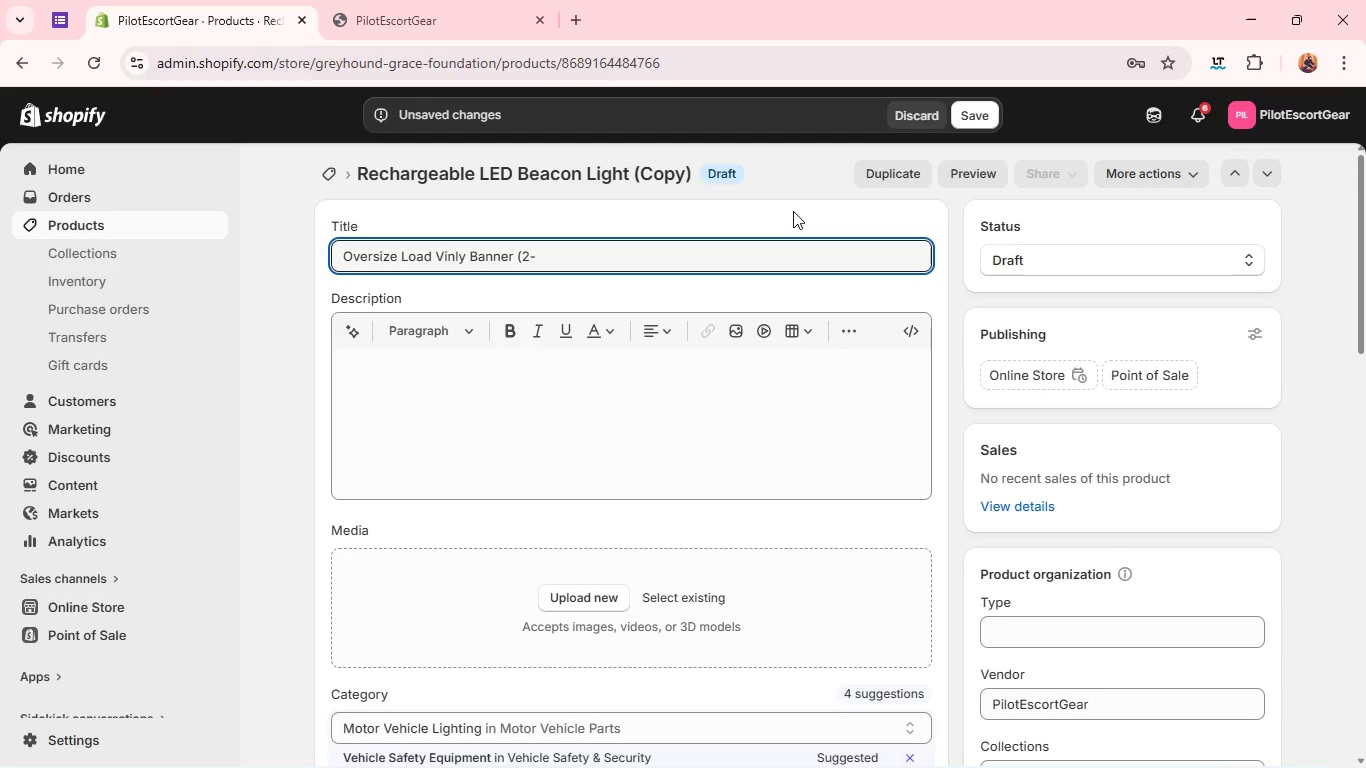 
key(Control+P)
 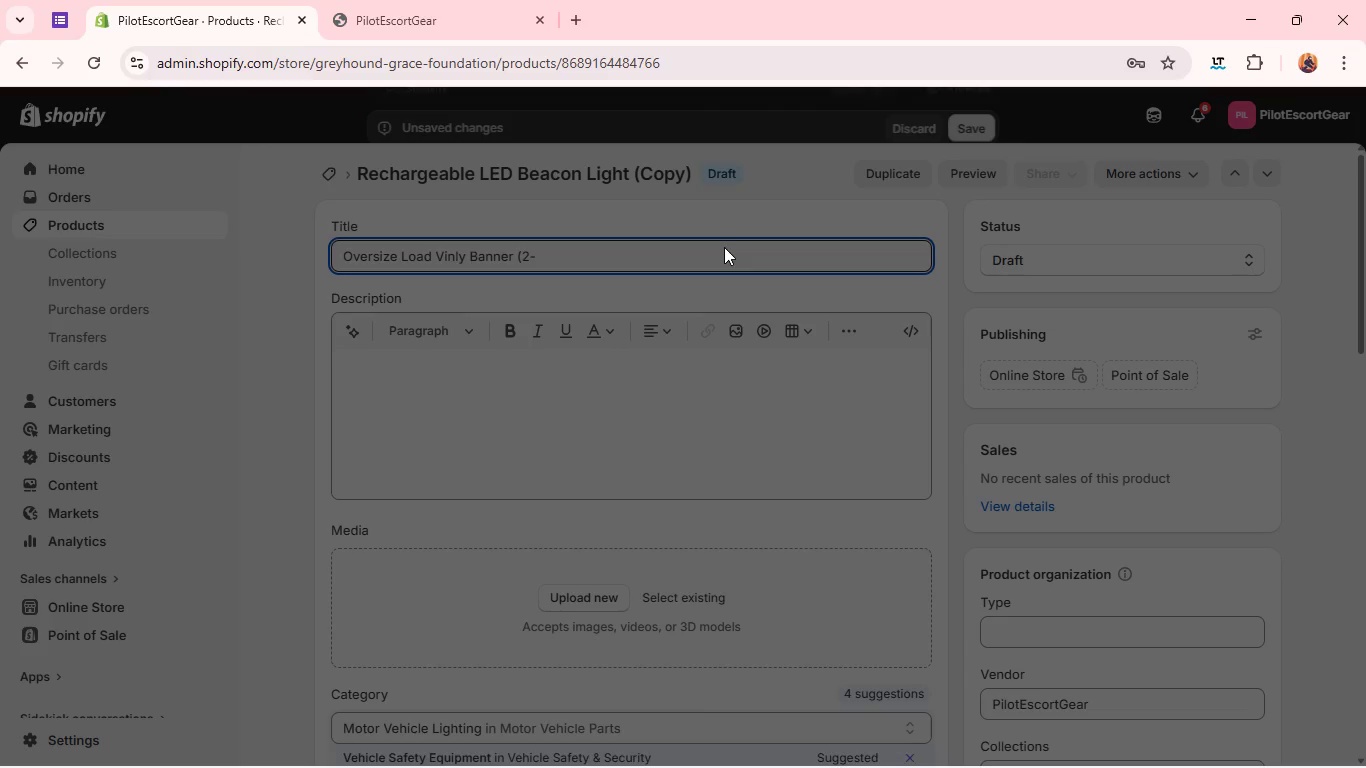 
left_click([724, 247])
 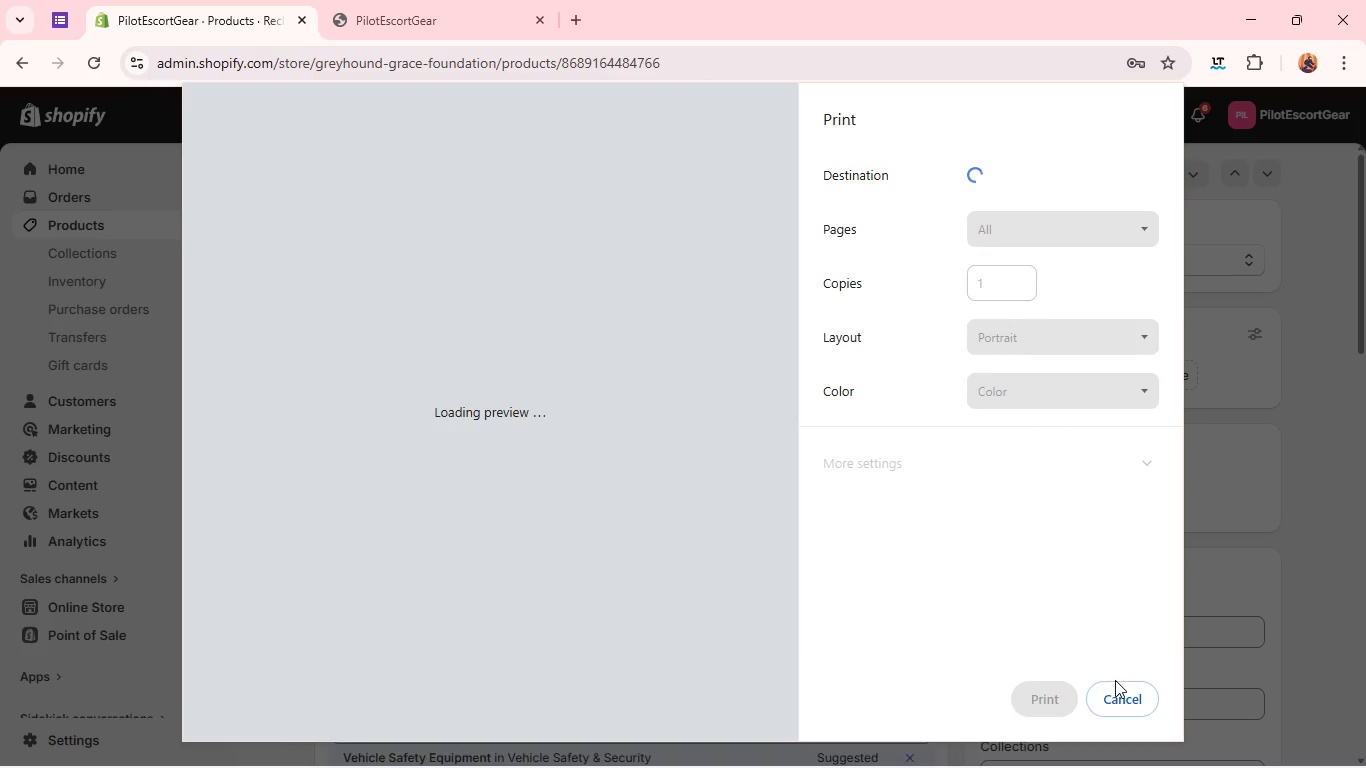 
left_click([1126, 697])
 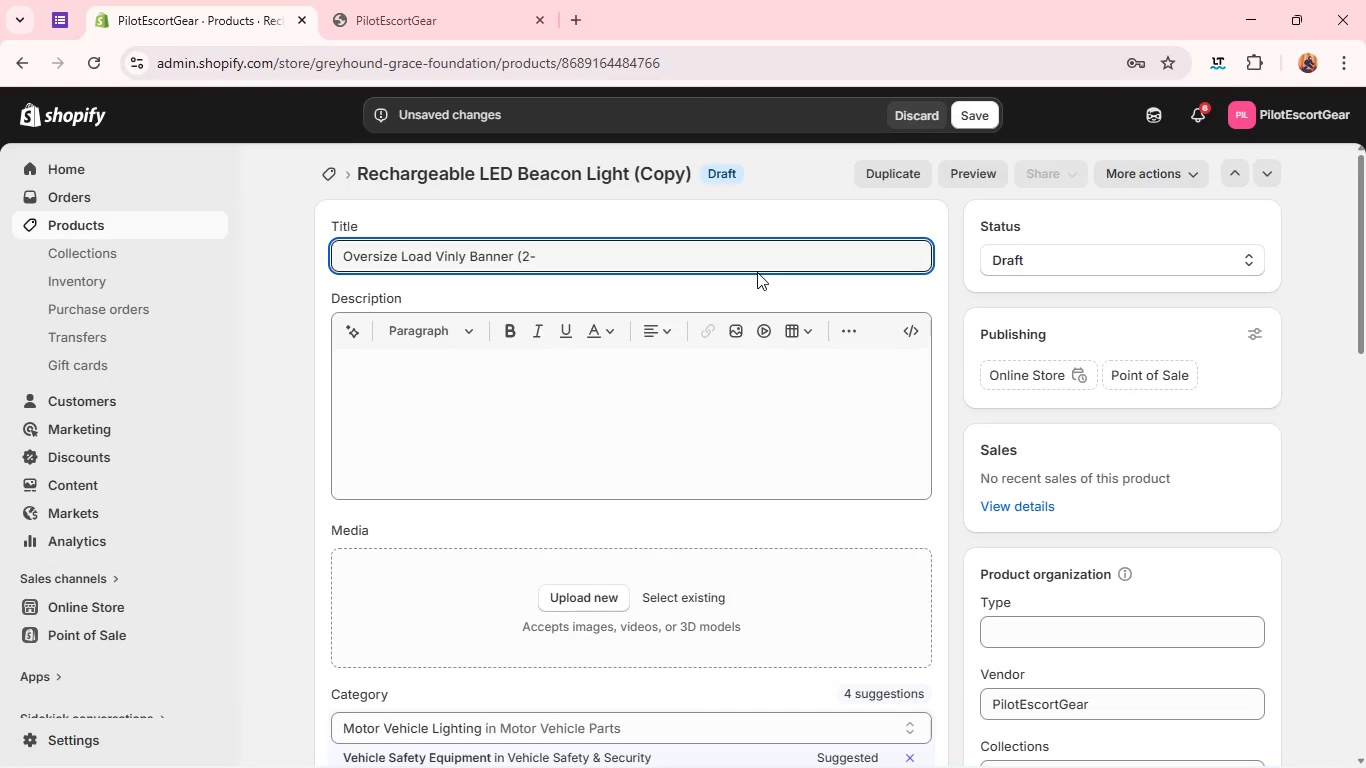 
wait(6.45)
 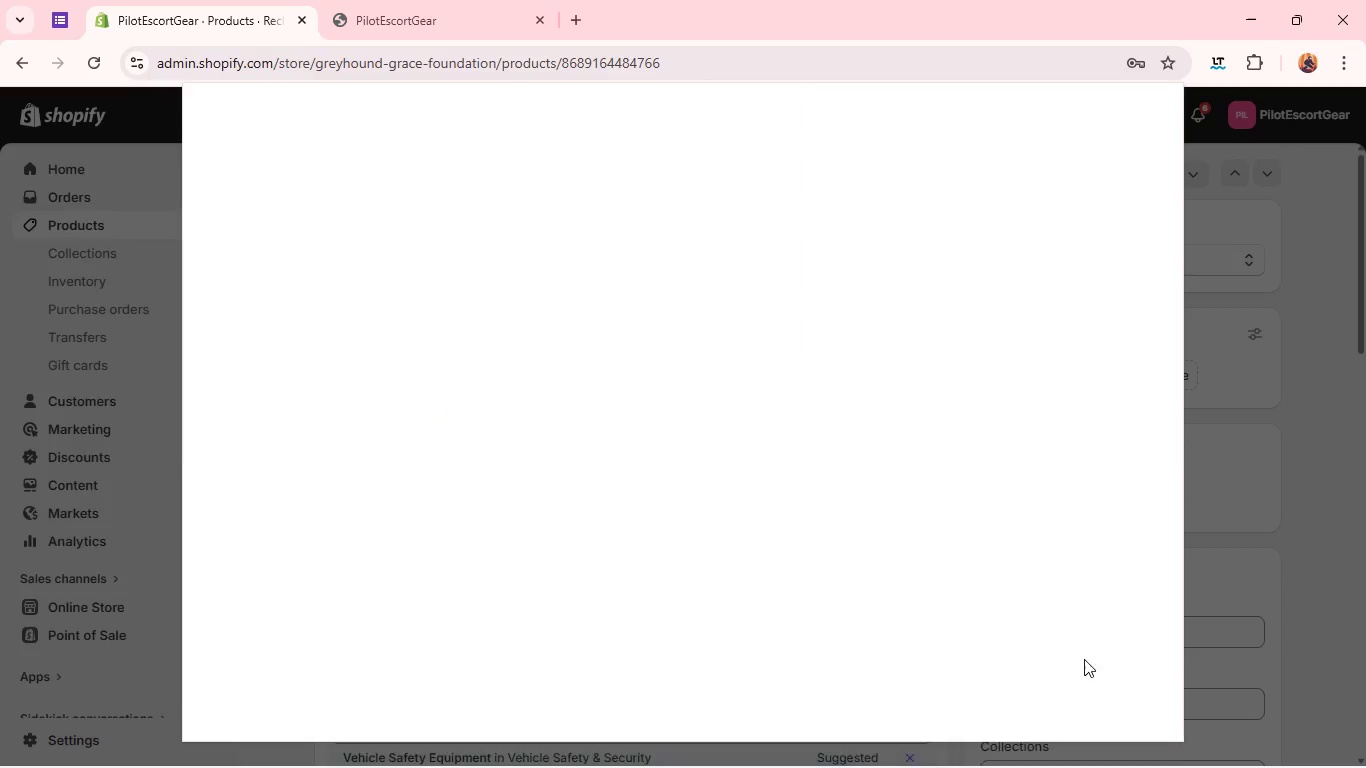 
type(Pack))
 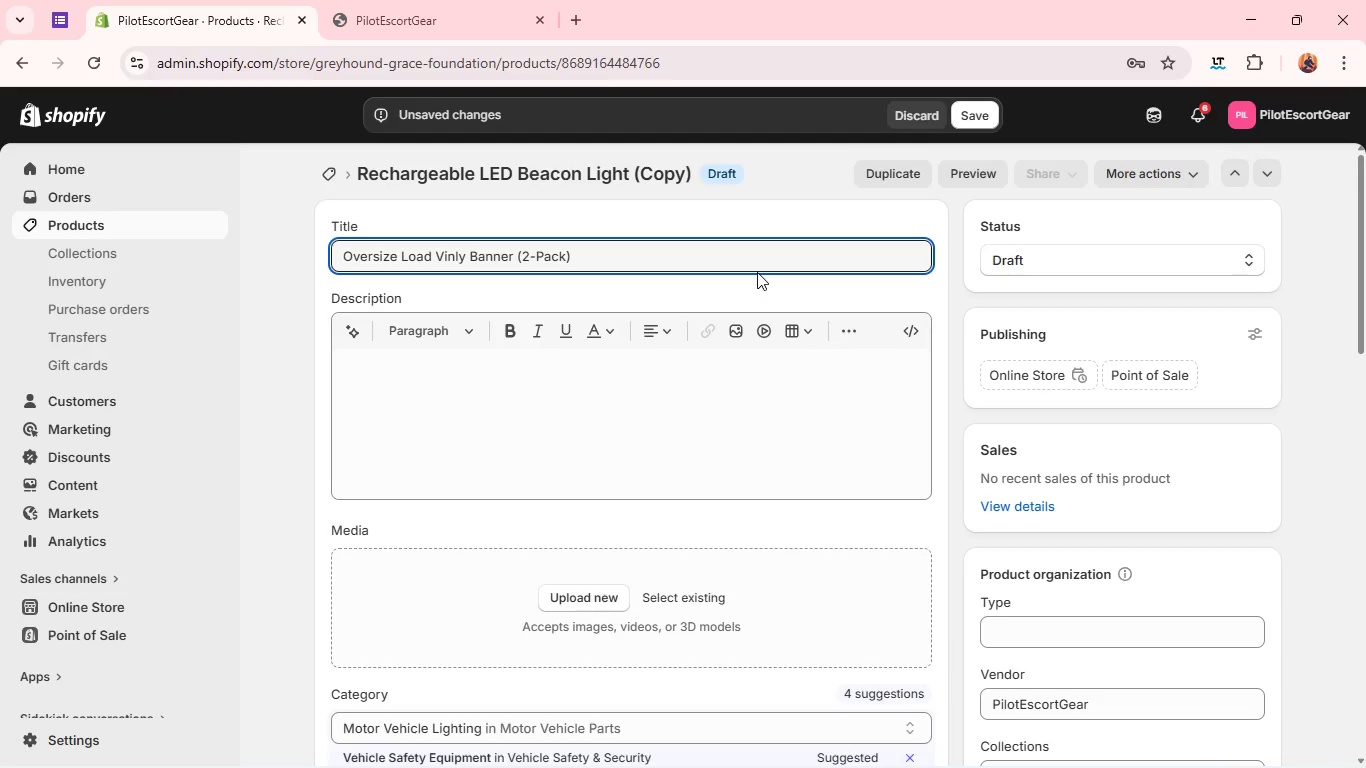 
wait(11.12)
 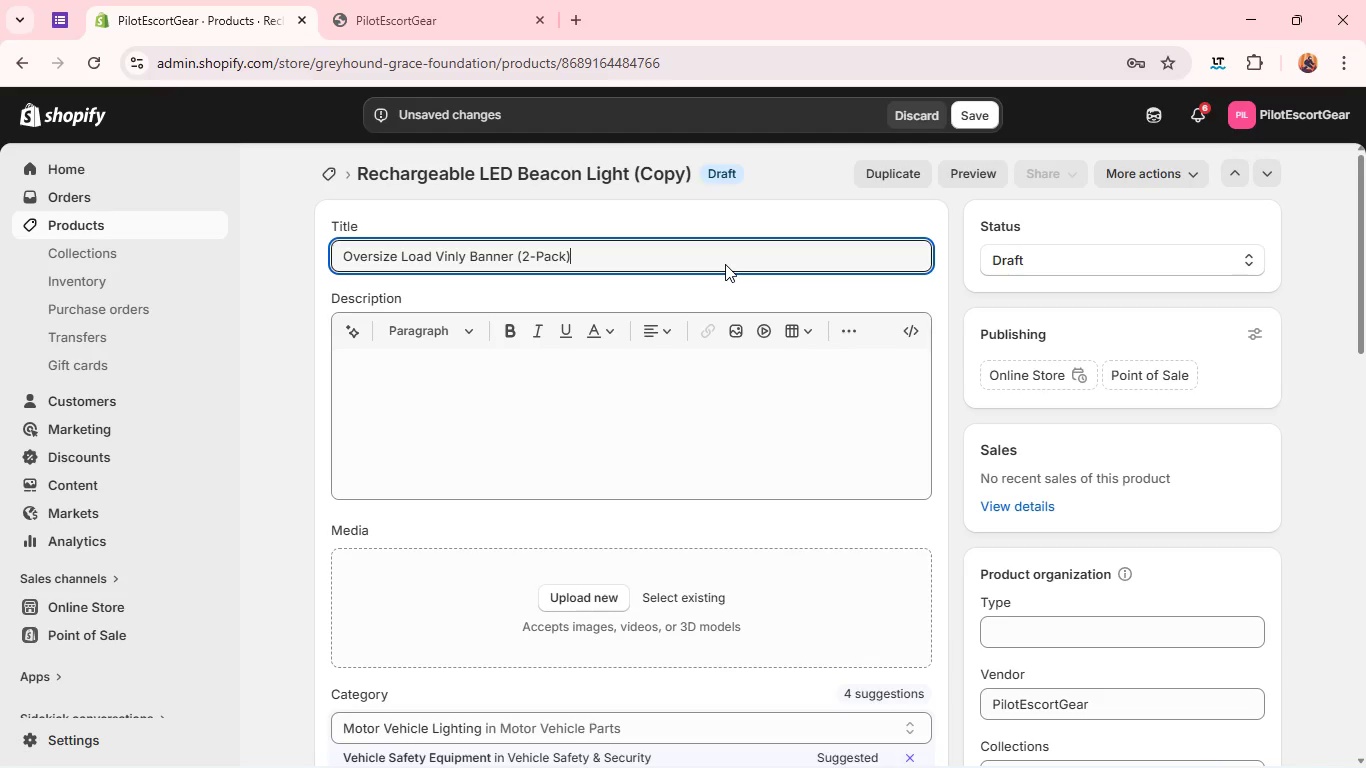 
left_click([641, 372])
 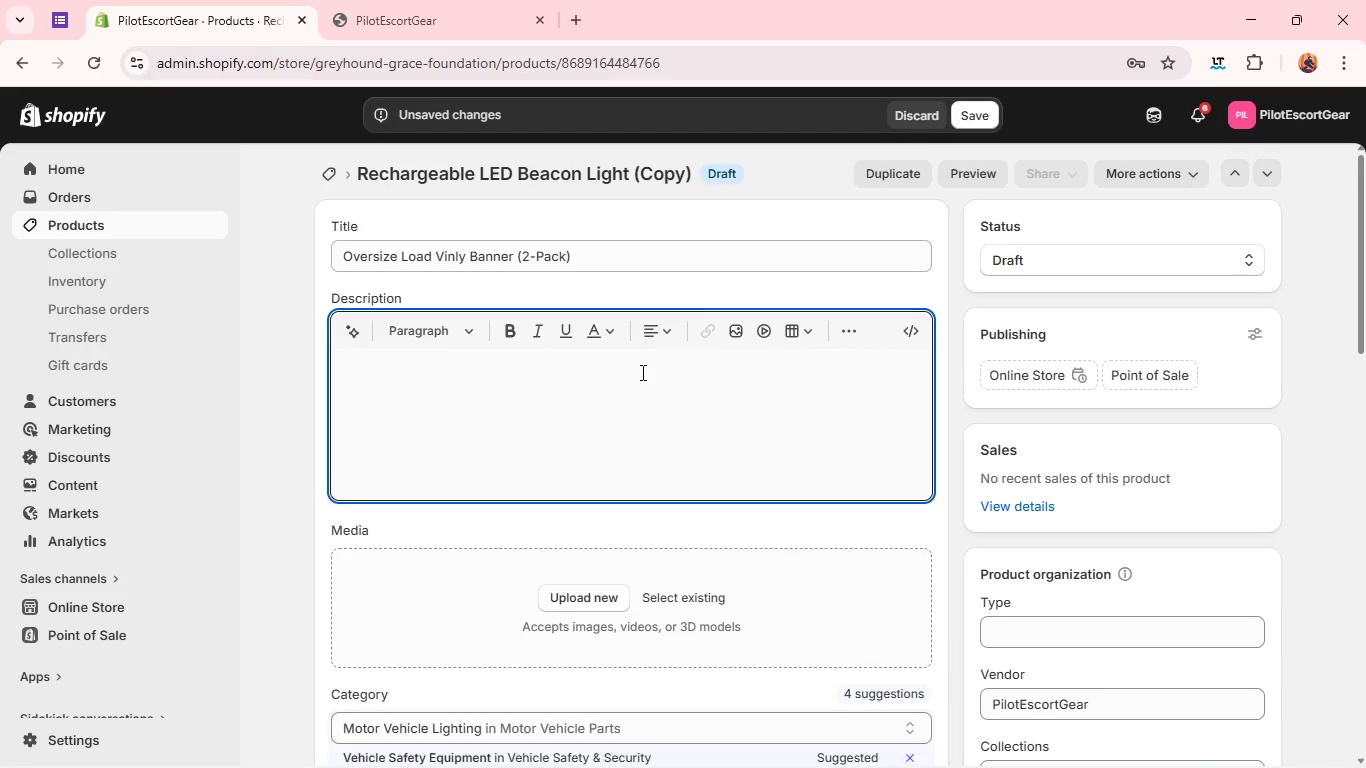 
type(High-visibility "Over)
key(Backspace)
key(Backspace)
key(Backspace)
type(VSR)
key(Backspace)
key(Backspace)
type(ERSIZE LOAD))
 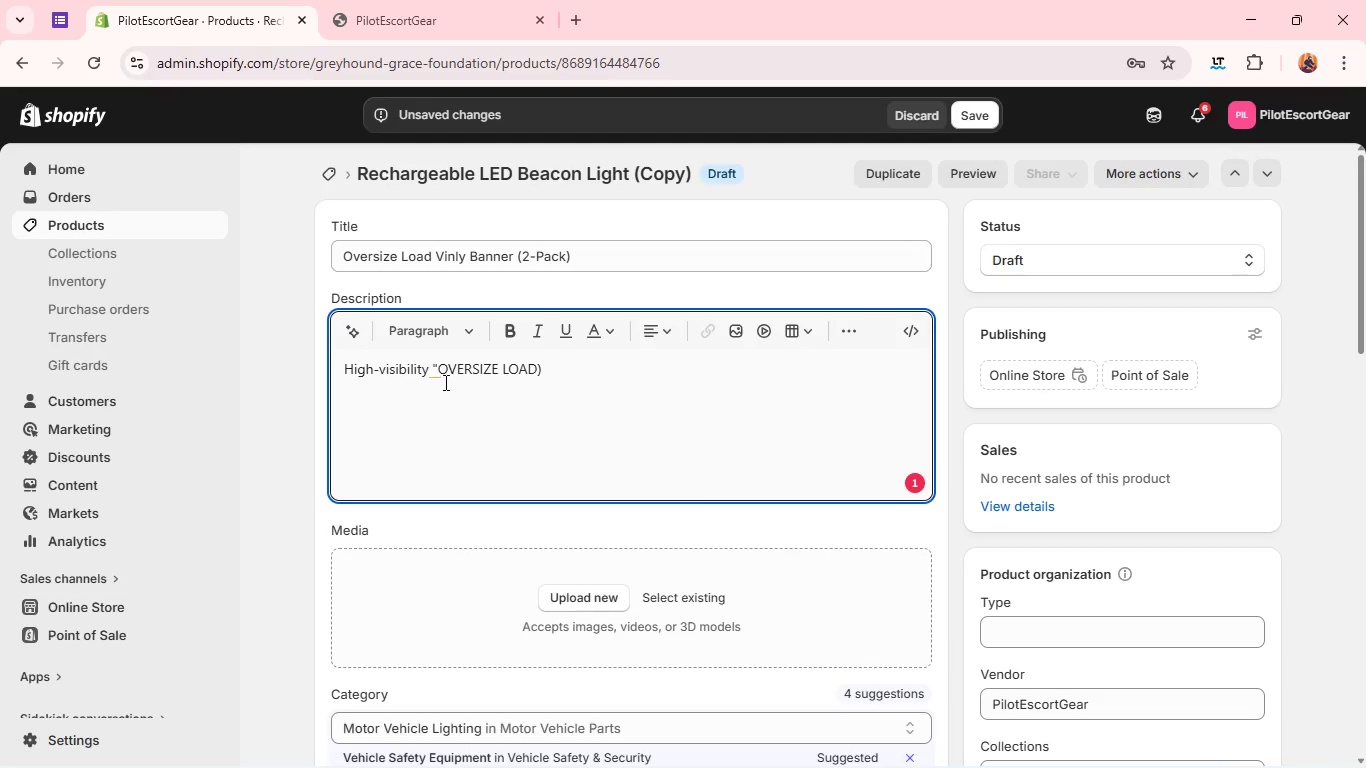 
left_click([435, 372])
 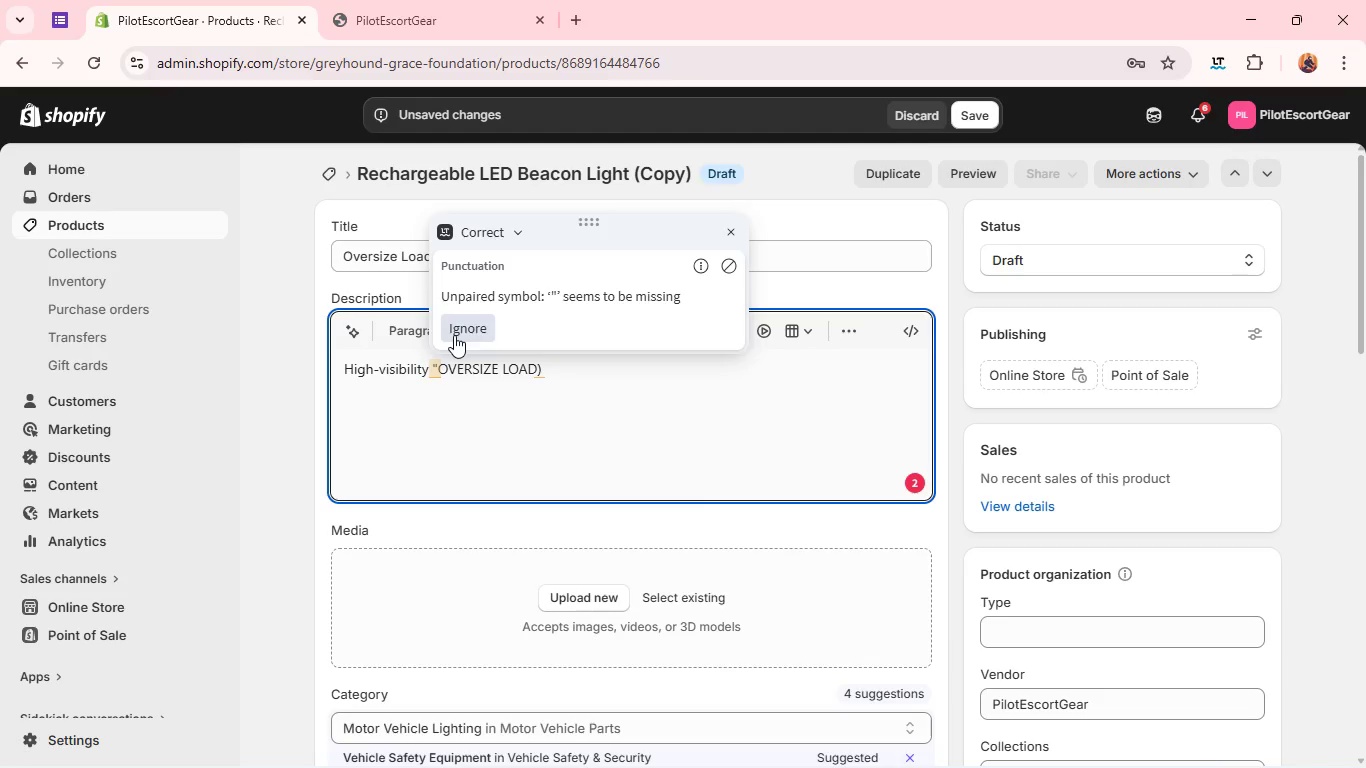 
left_click([454, 335])
 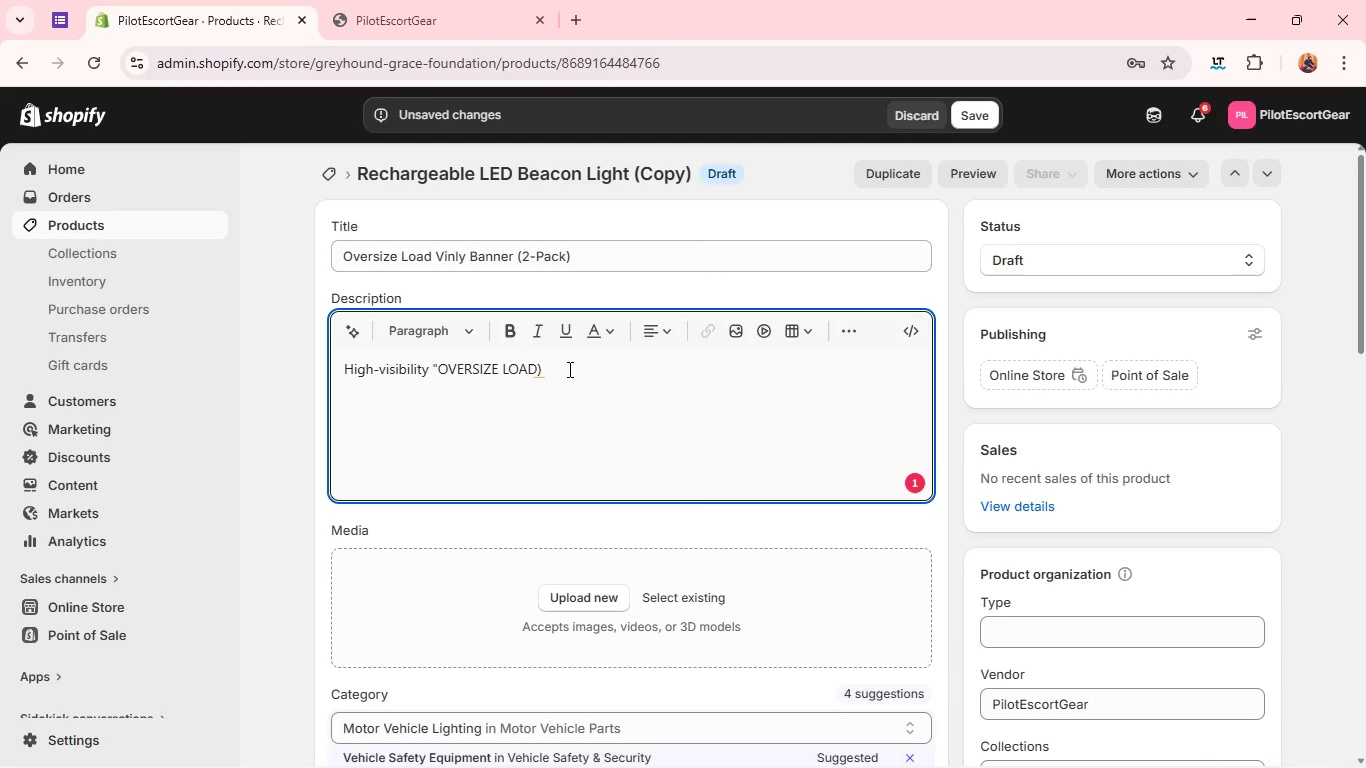 
hold_key(key=ShiftLeft, duration=0.47)
 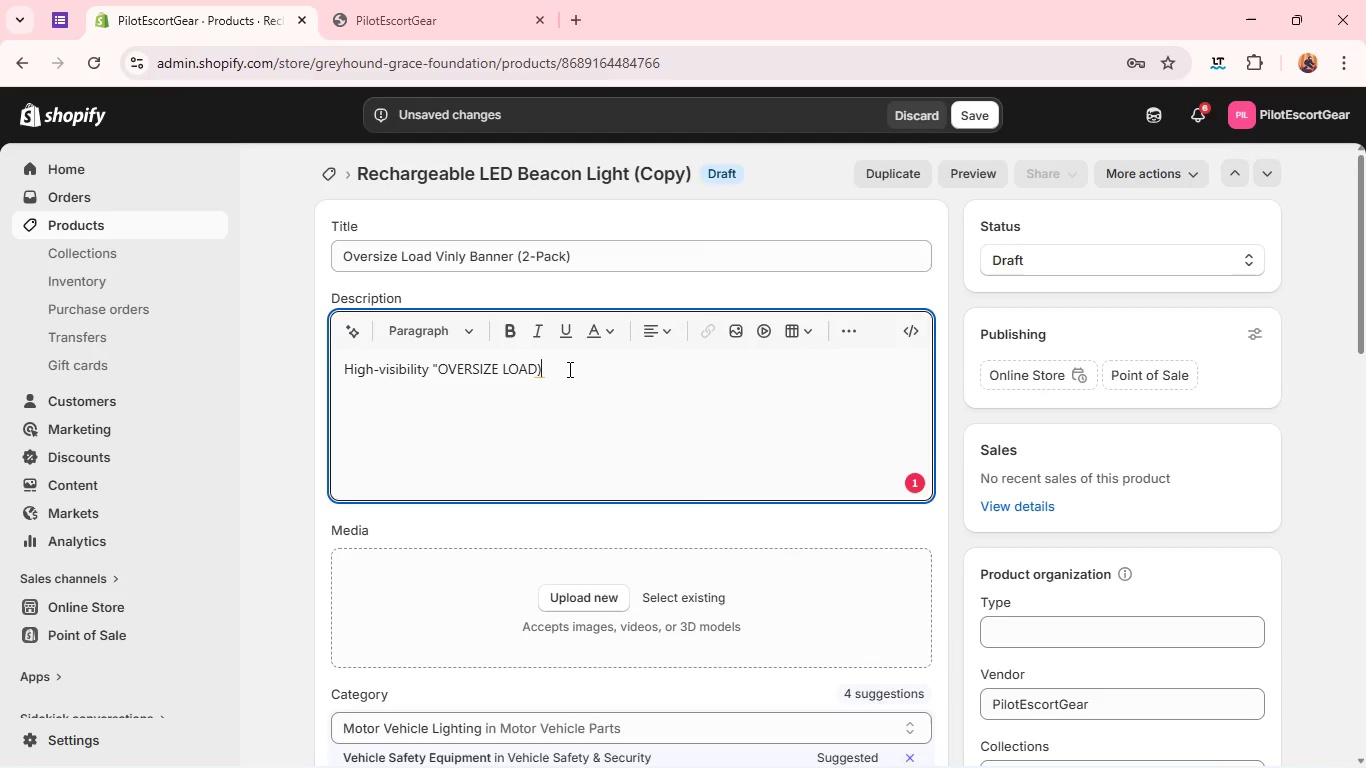 
left_click([568, 369])
 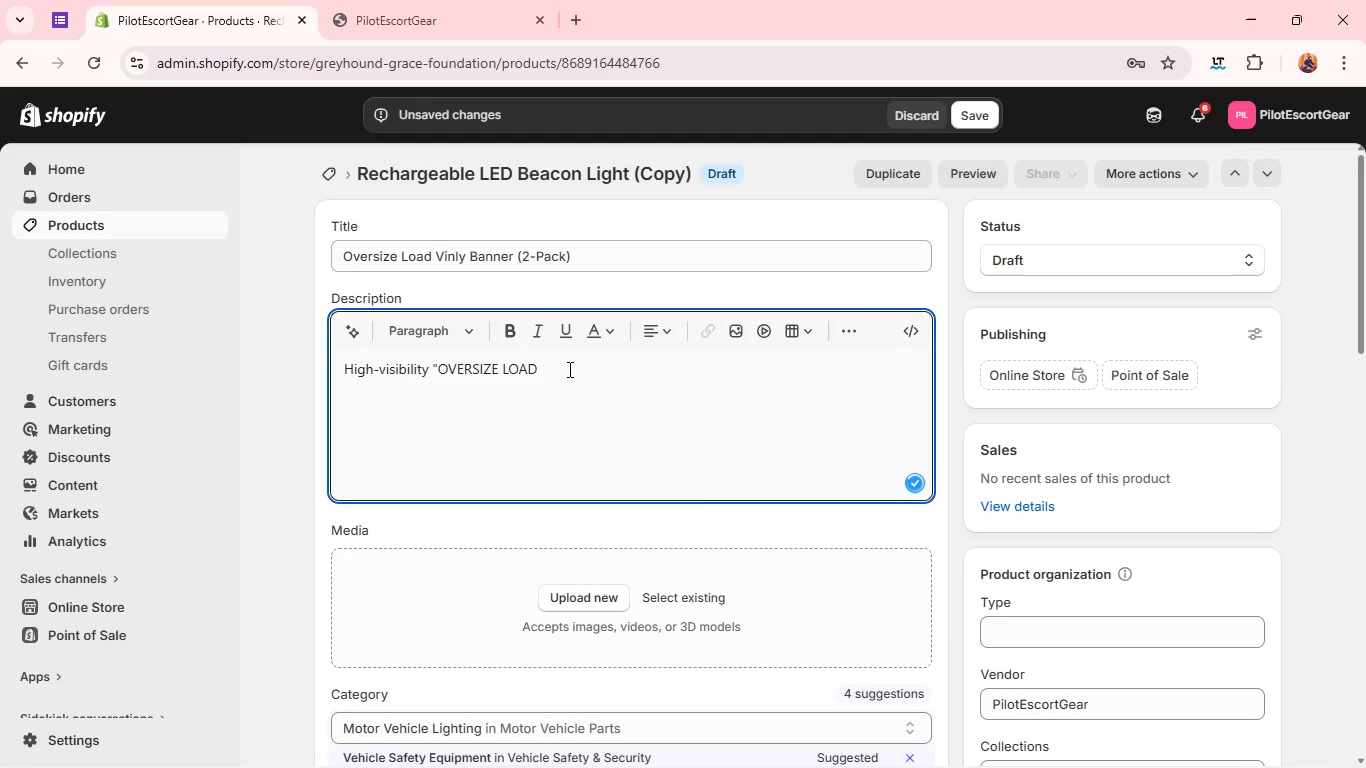 
key(Backspace)
 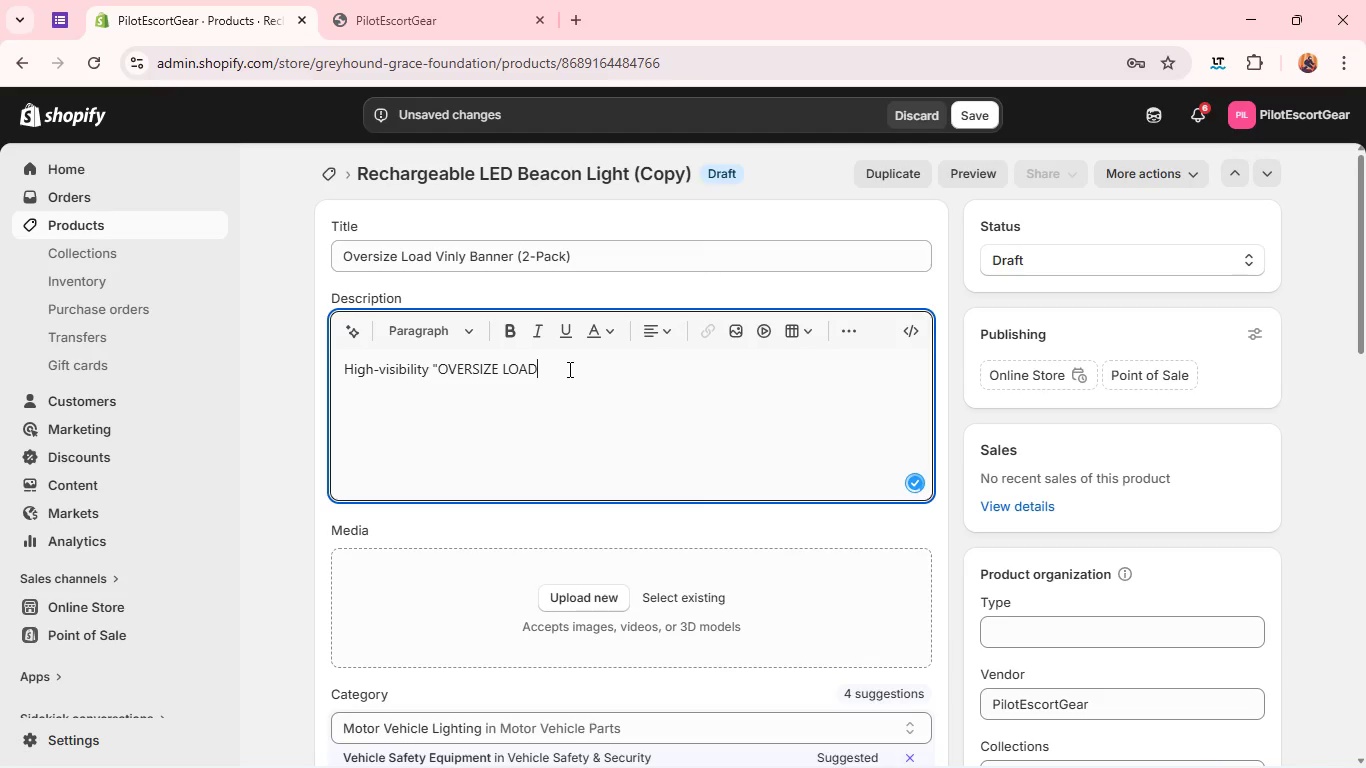 
key(Shift+Quote)
 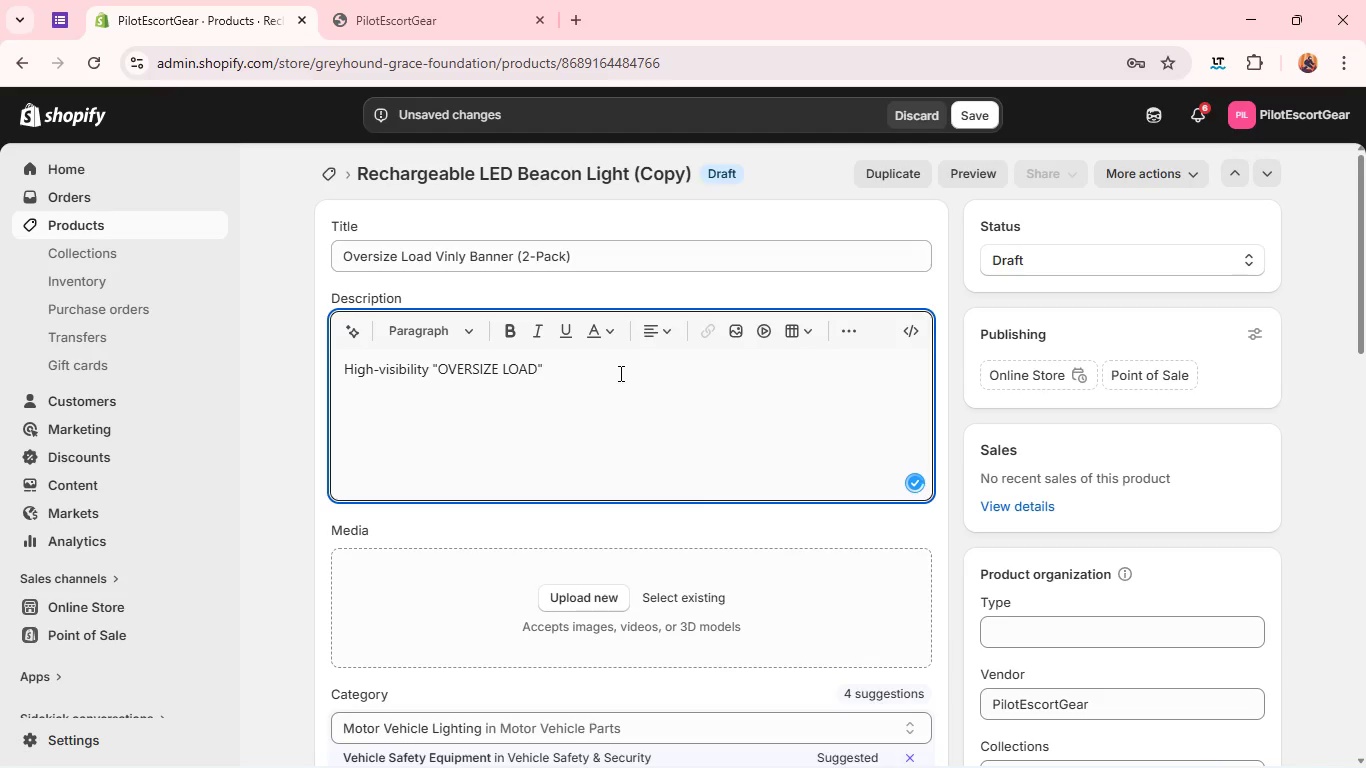 
key(Space)
 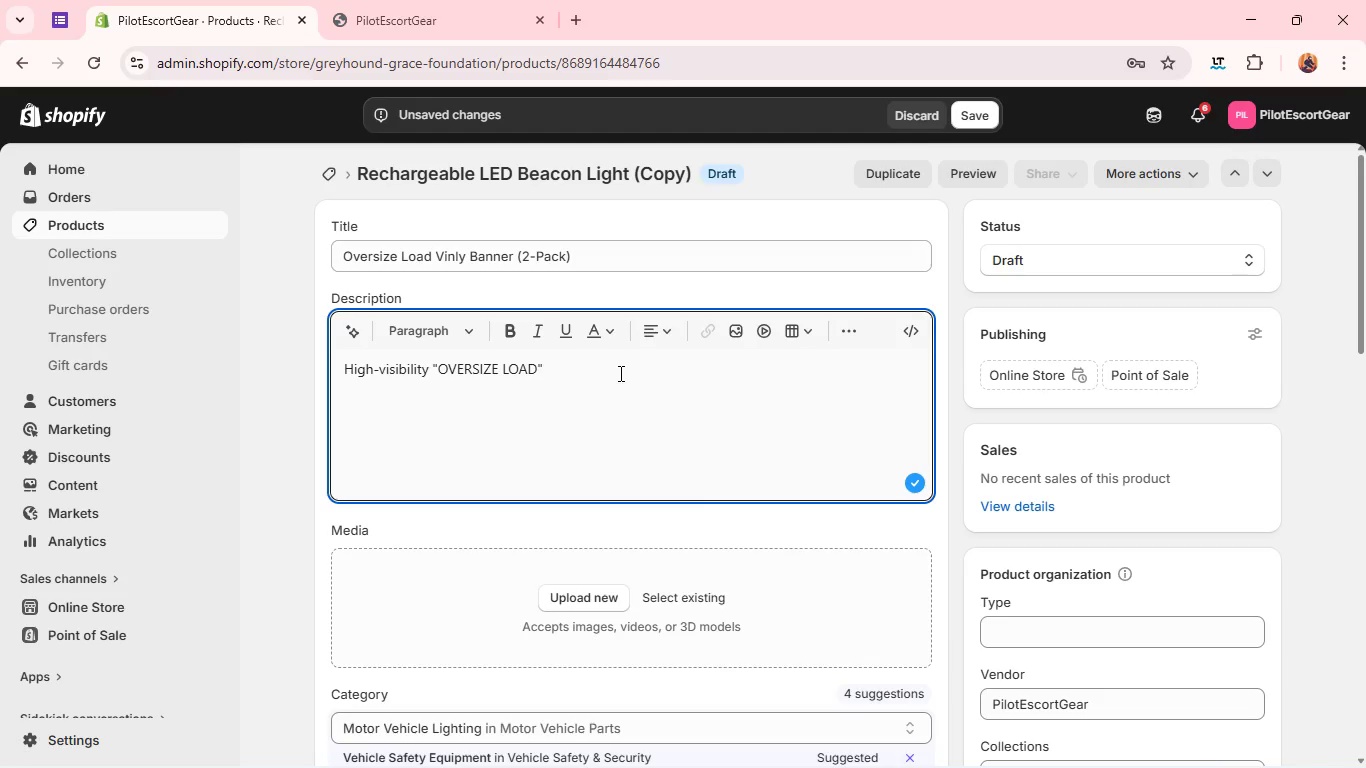 
type(vinyl banners designed for)
 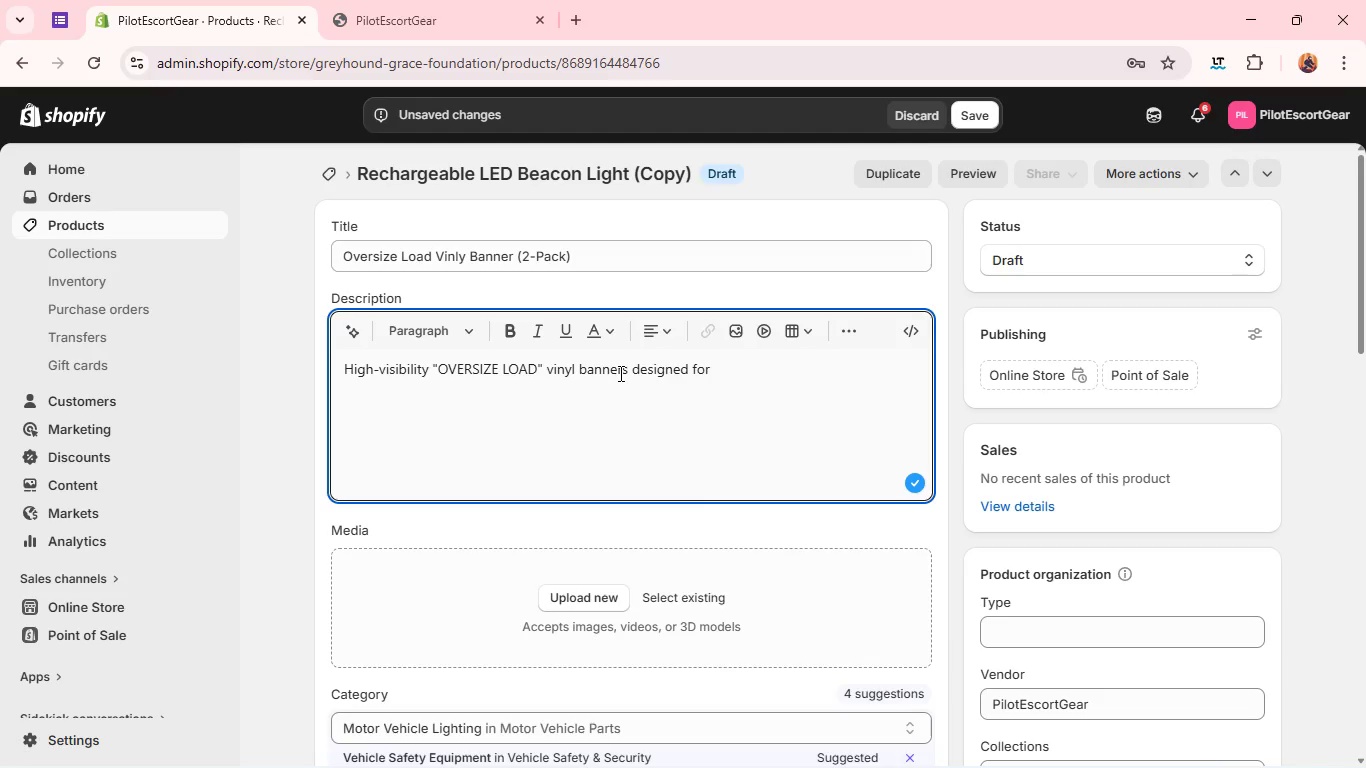 
type( rear escort warning compi[Home])
key(Backspace)
type(liance. )
 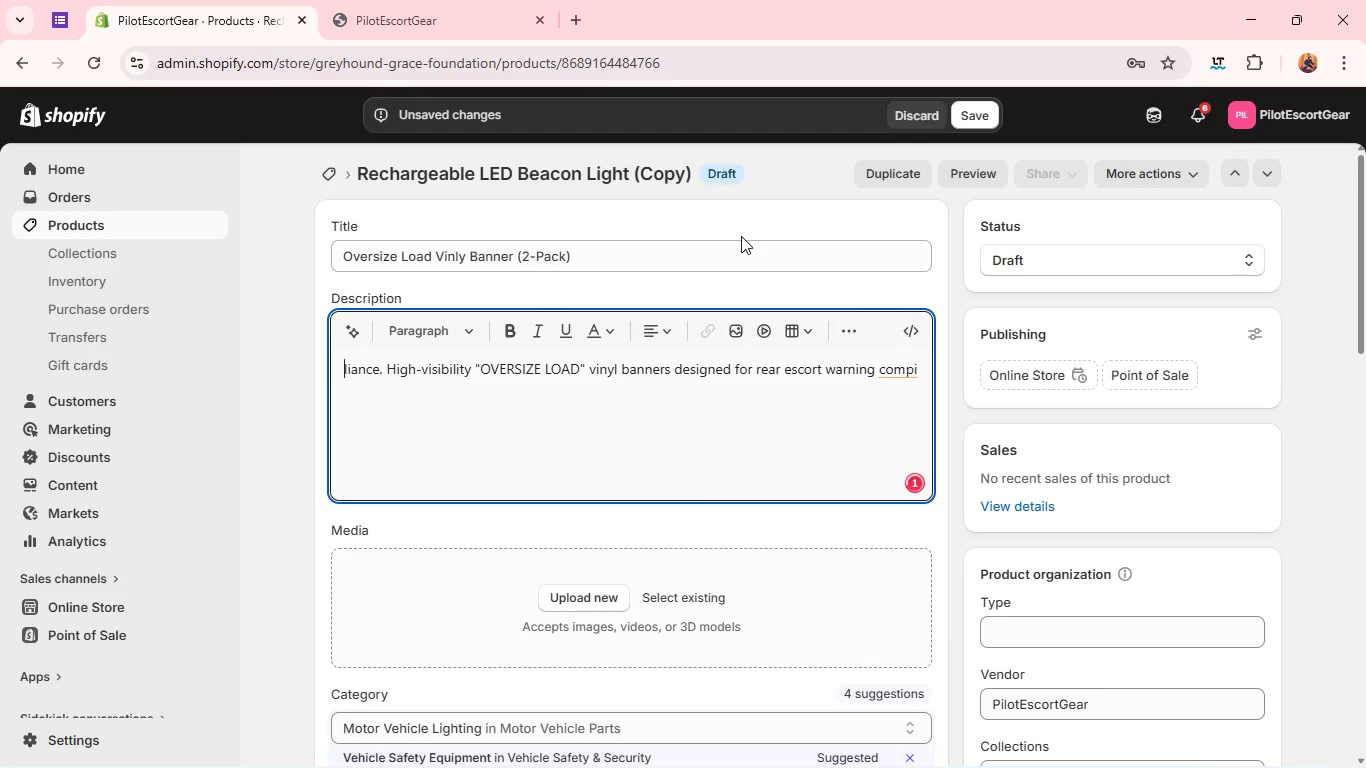 
key(Home)
 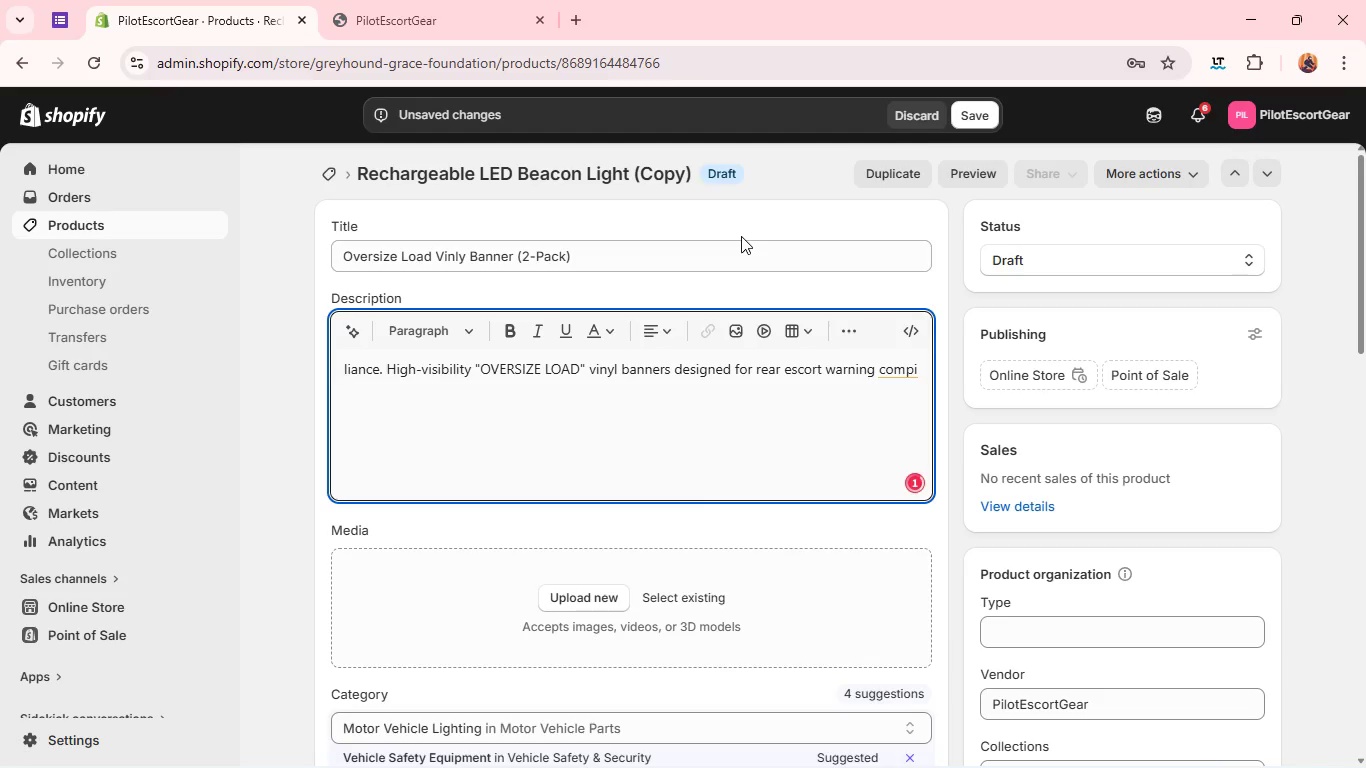 
key(Home)
 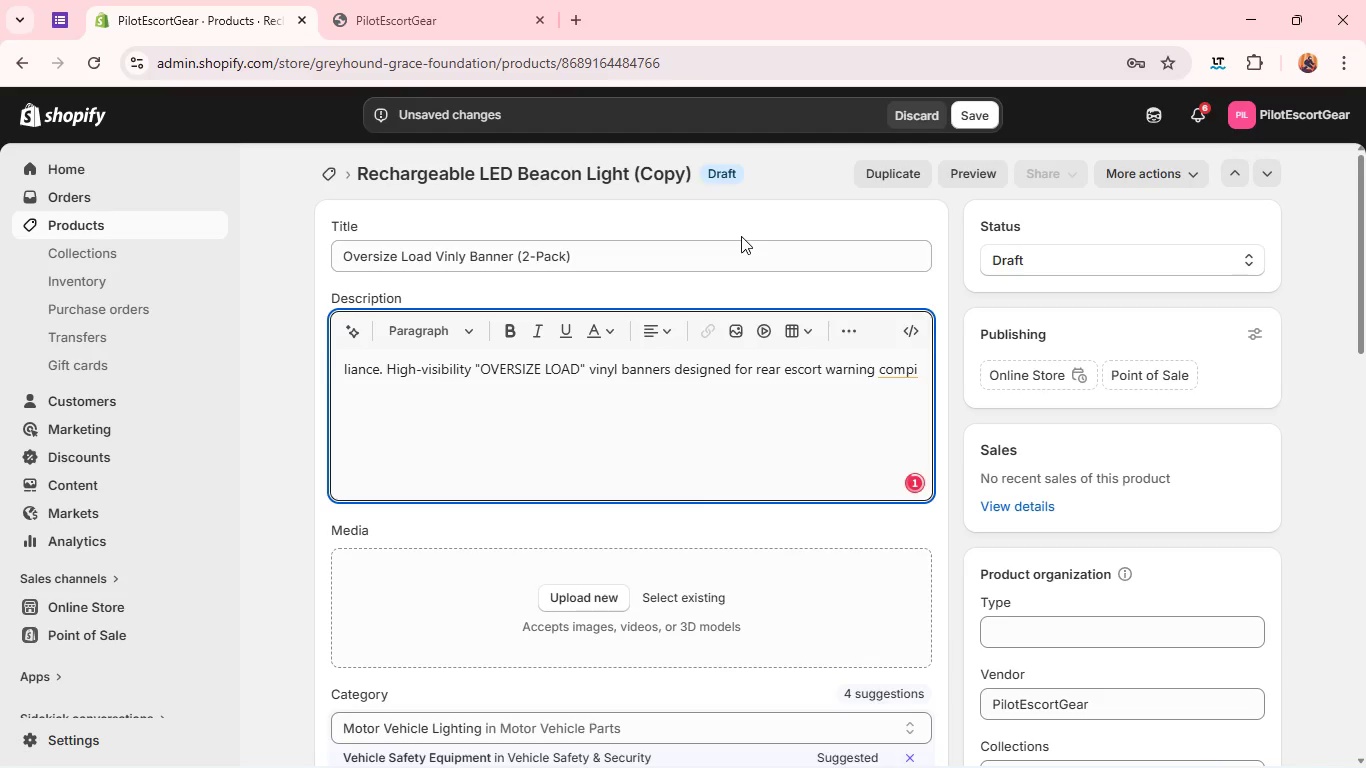 
key(Home)
 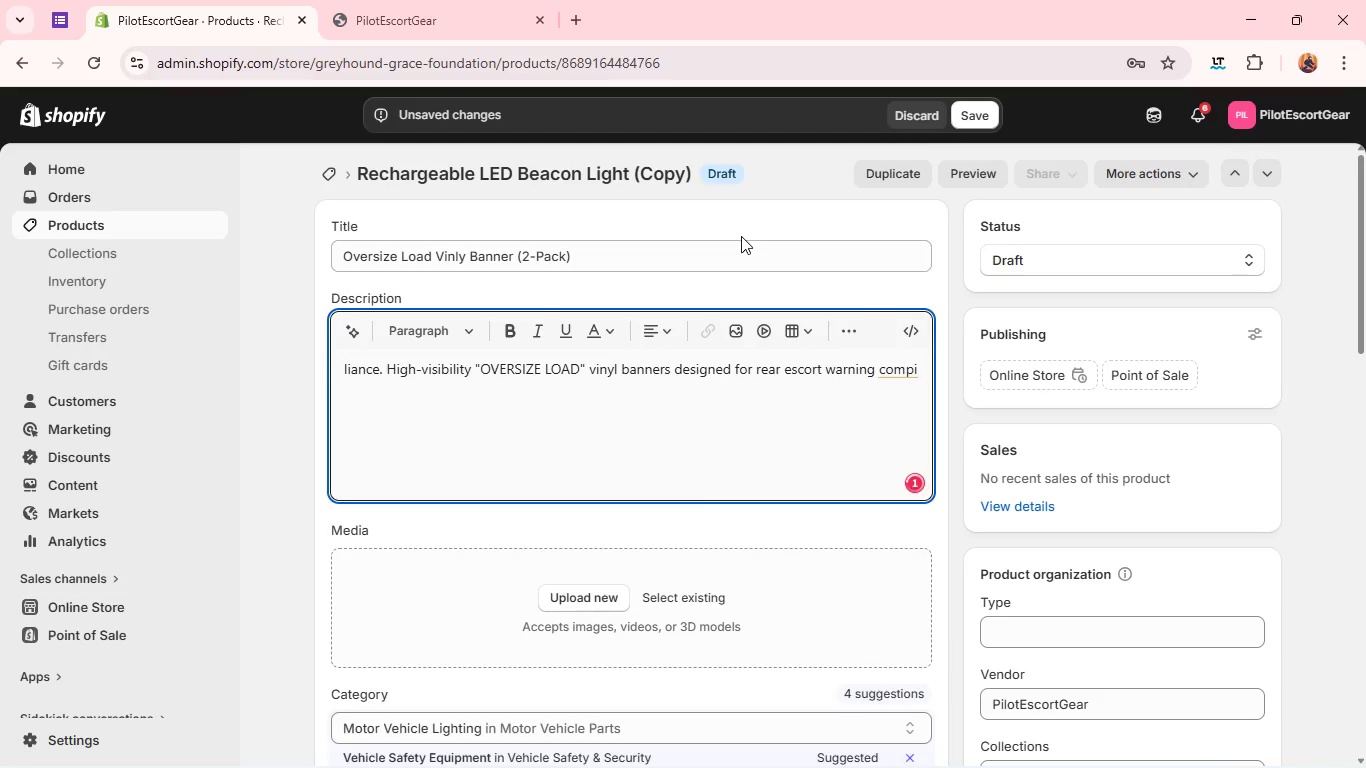 
key(Home)
 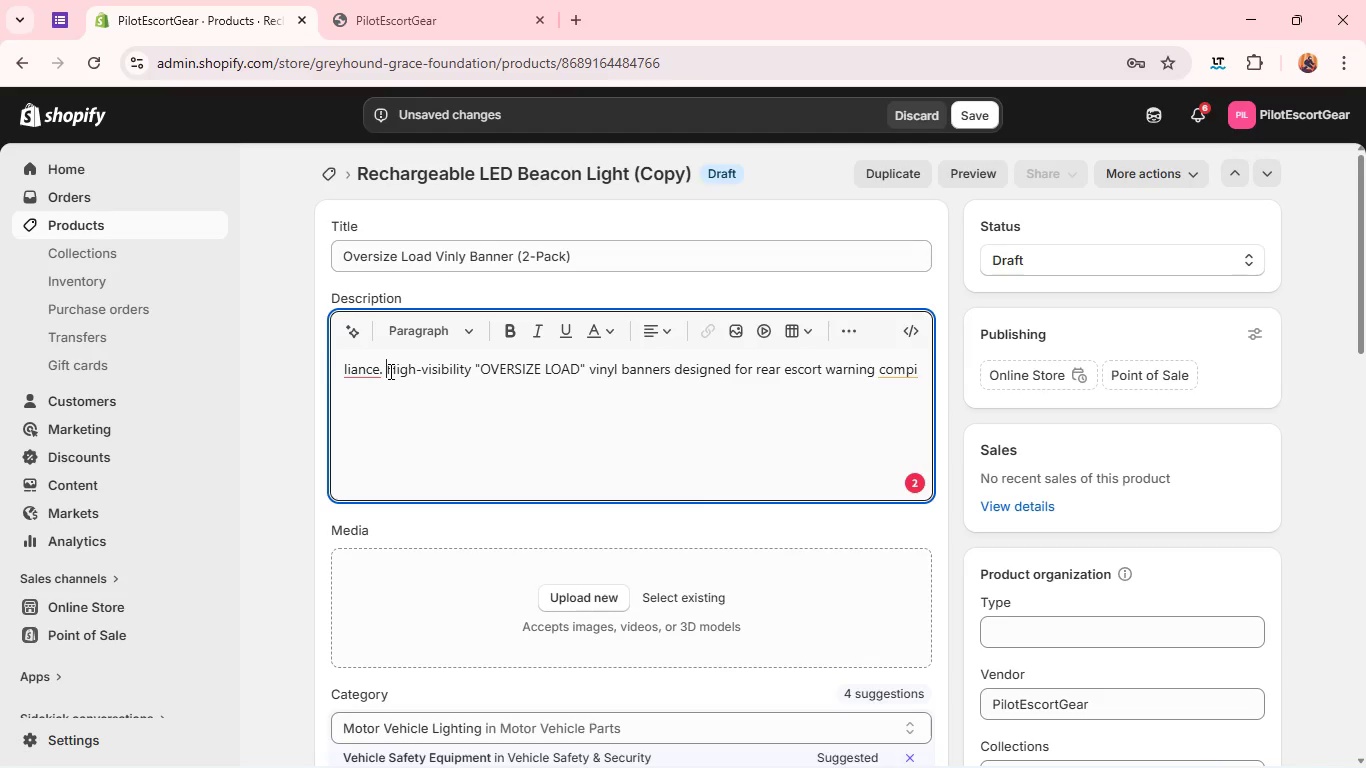 
left_click([389, 371])
 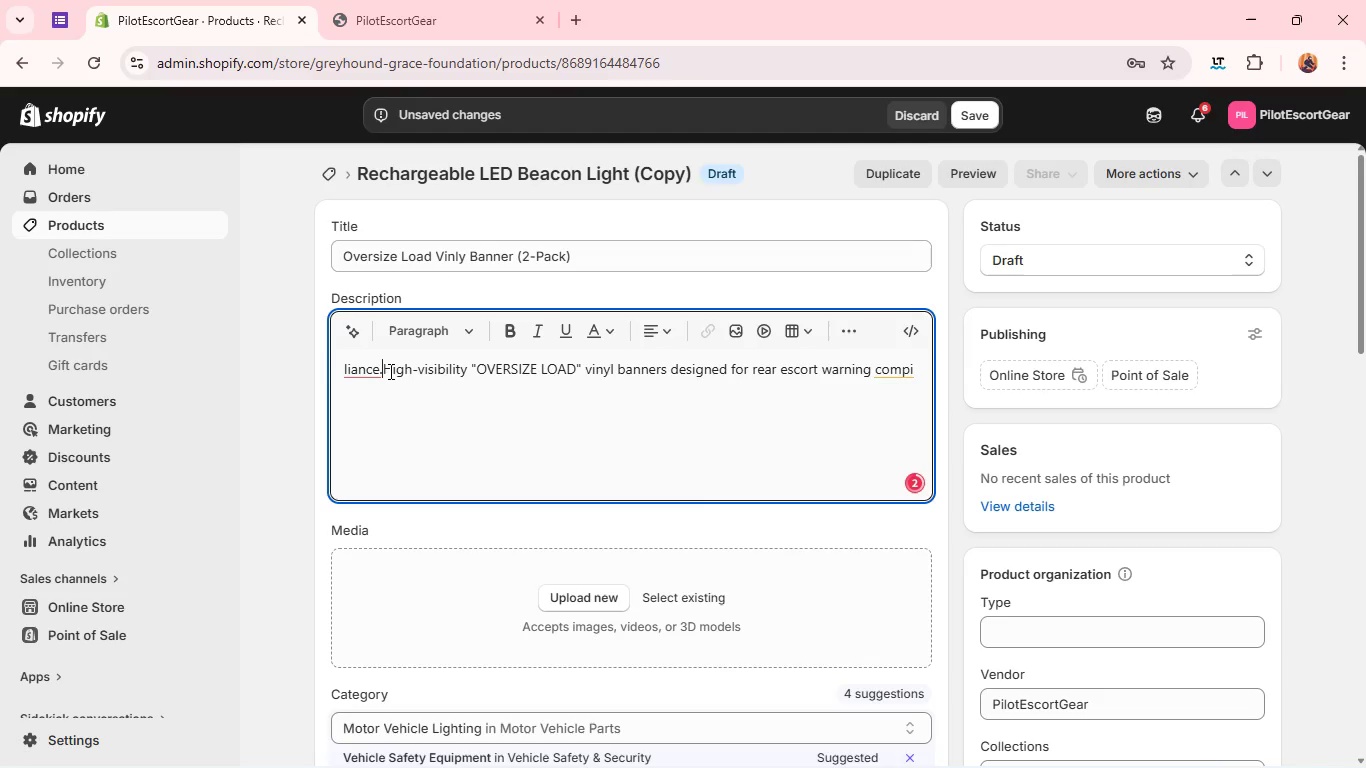 
hold_key(key=Backspace, duration=1.11)
 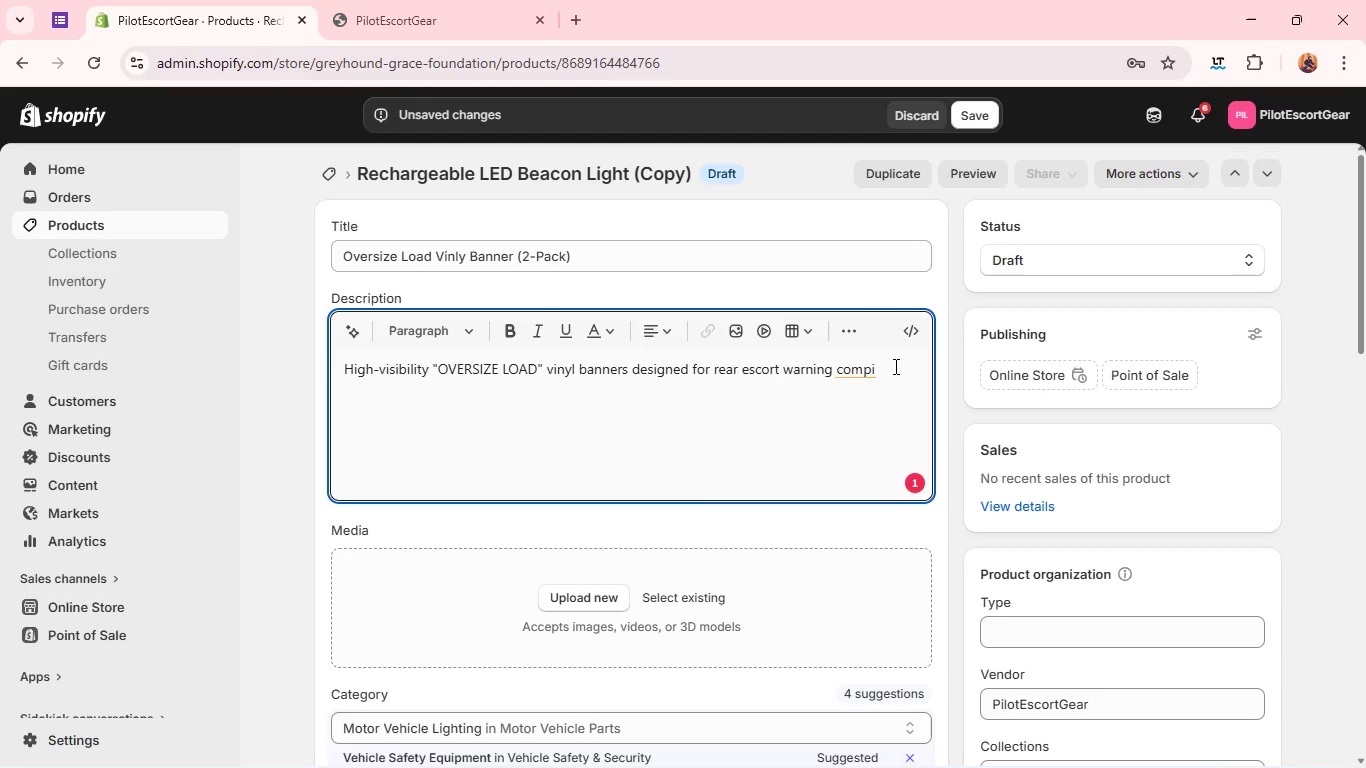 
left_click([894, 366])
 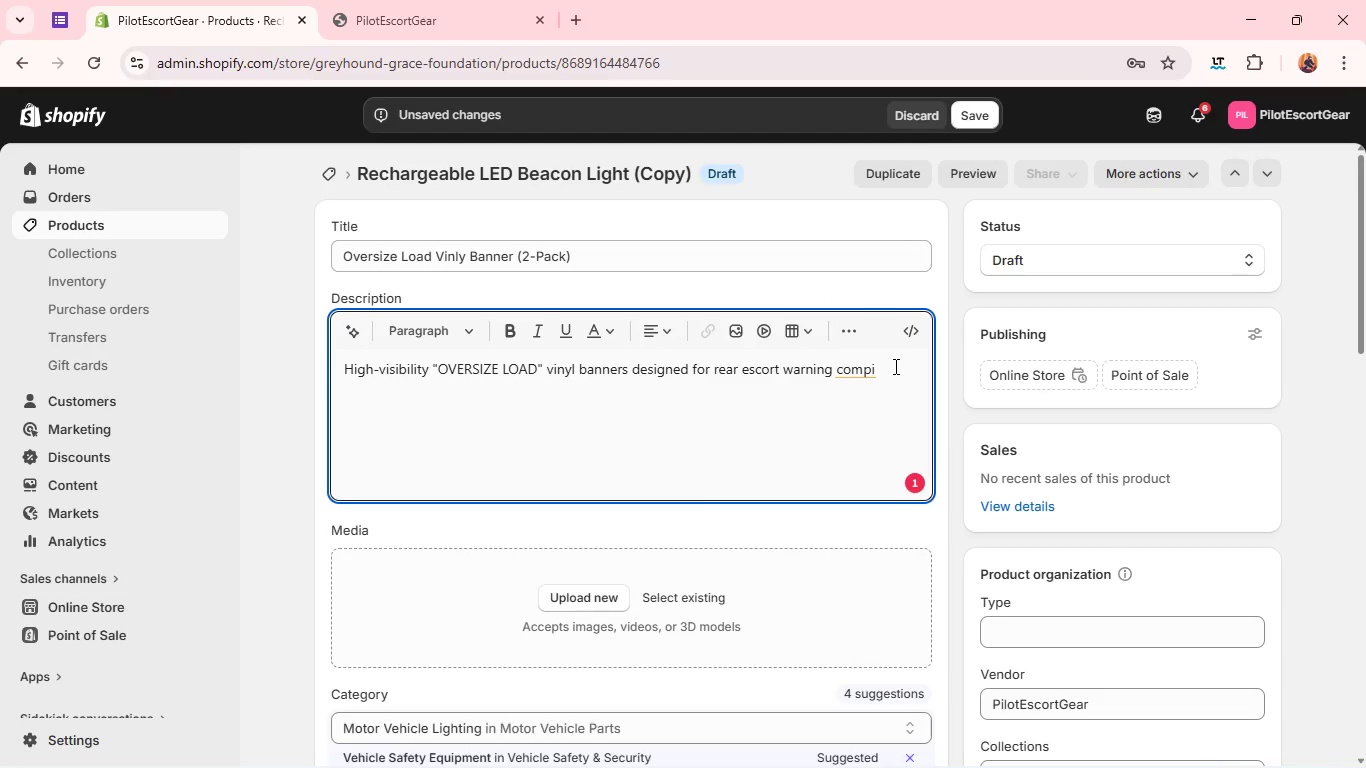 
key(Backspace)
type(liance,)
 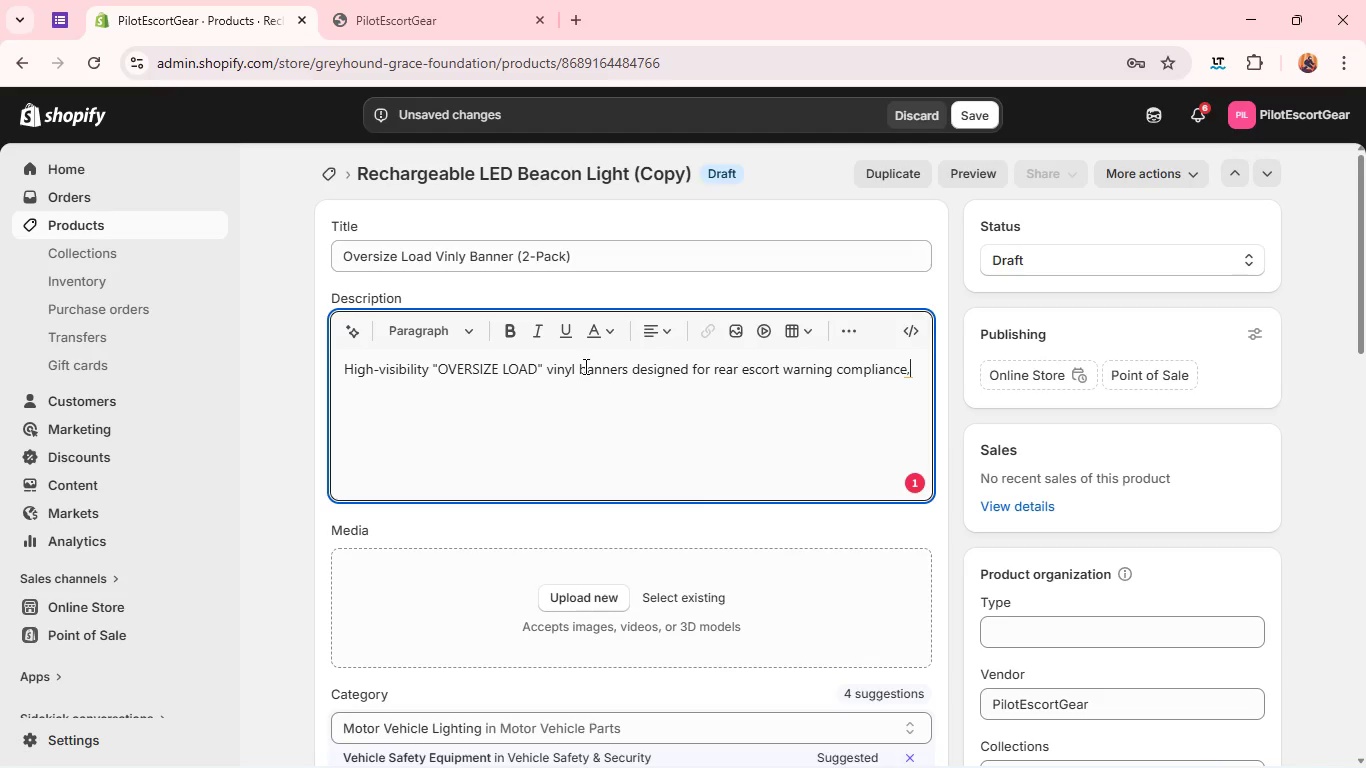 
wait(5.5)
 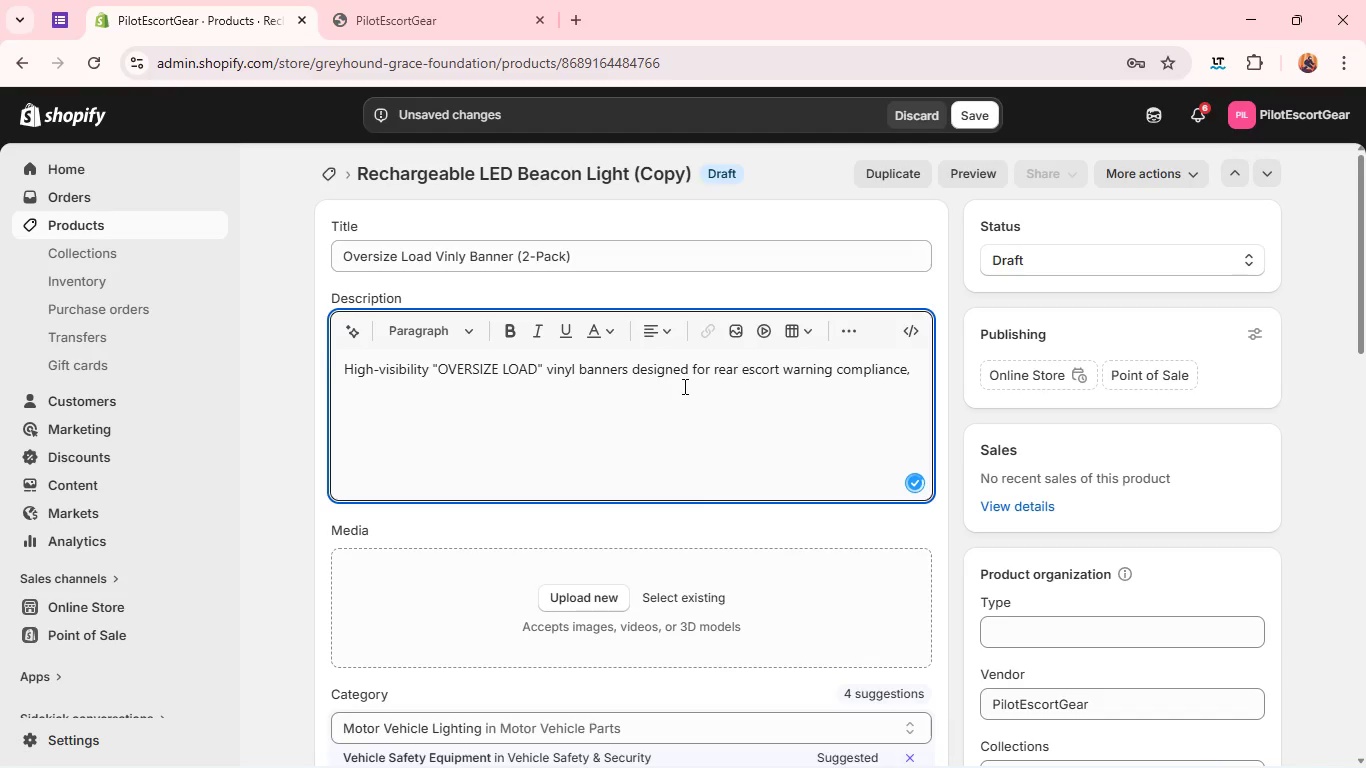 
hold_key(key=ControlLeft, duration=0.53)
 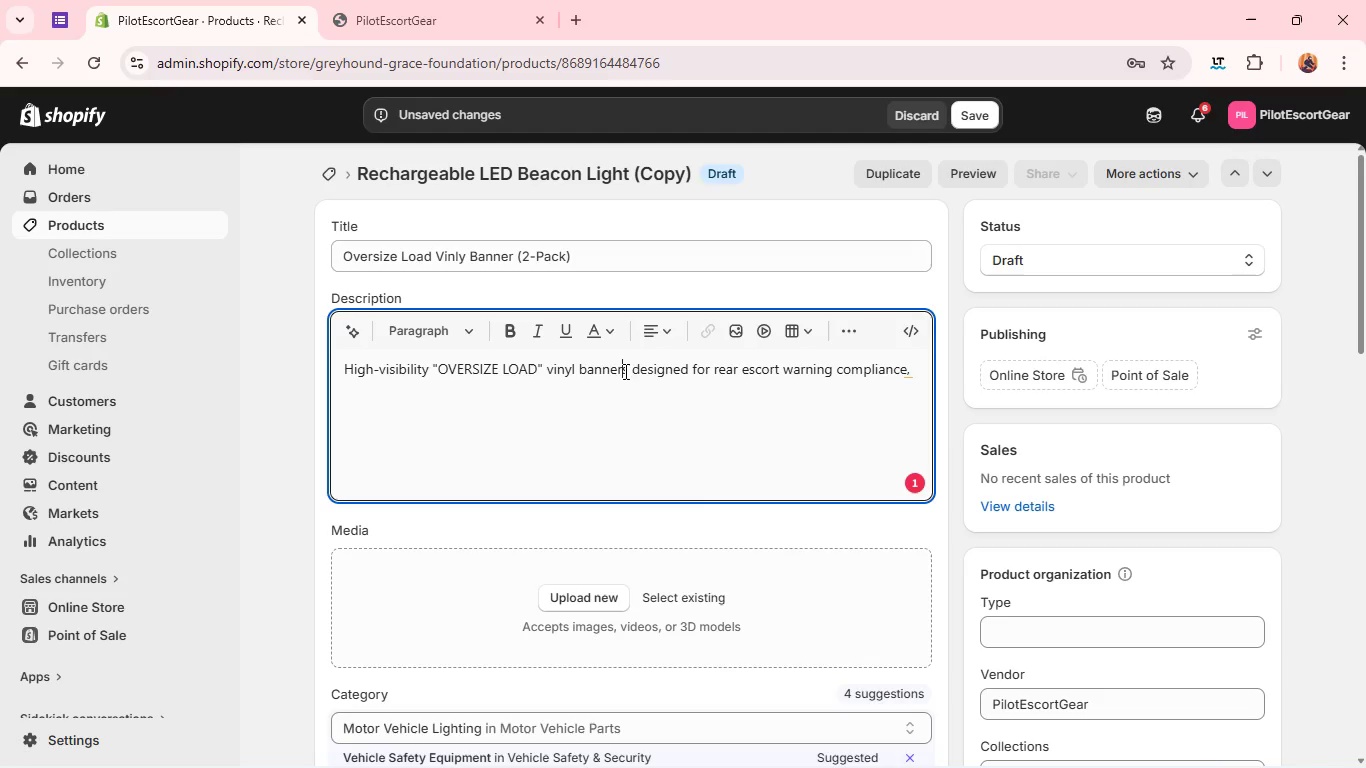 
left_click([624, 371])
 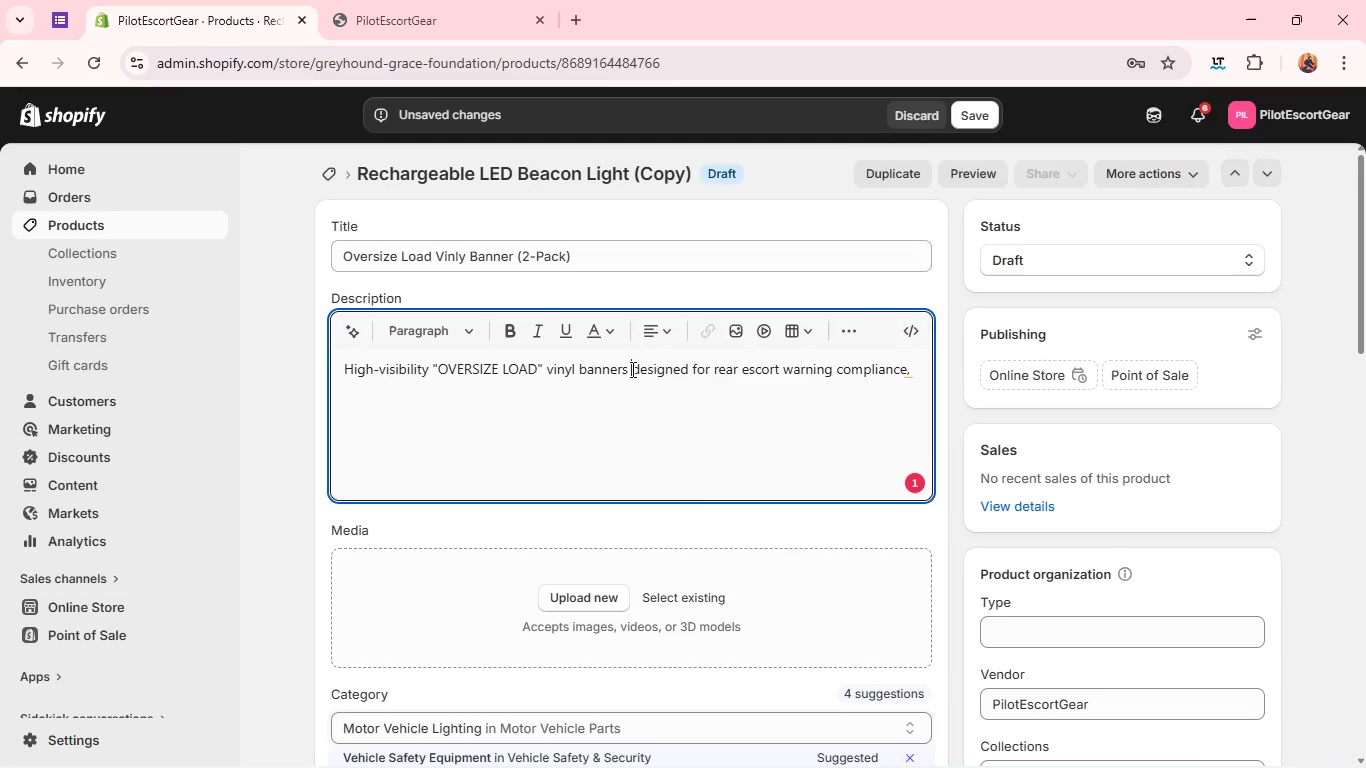 
left_click([631, 369])
 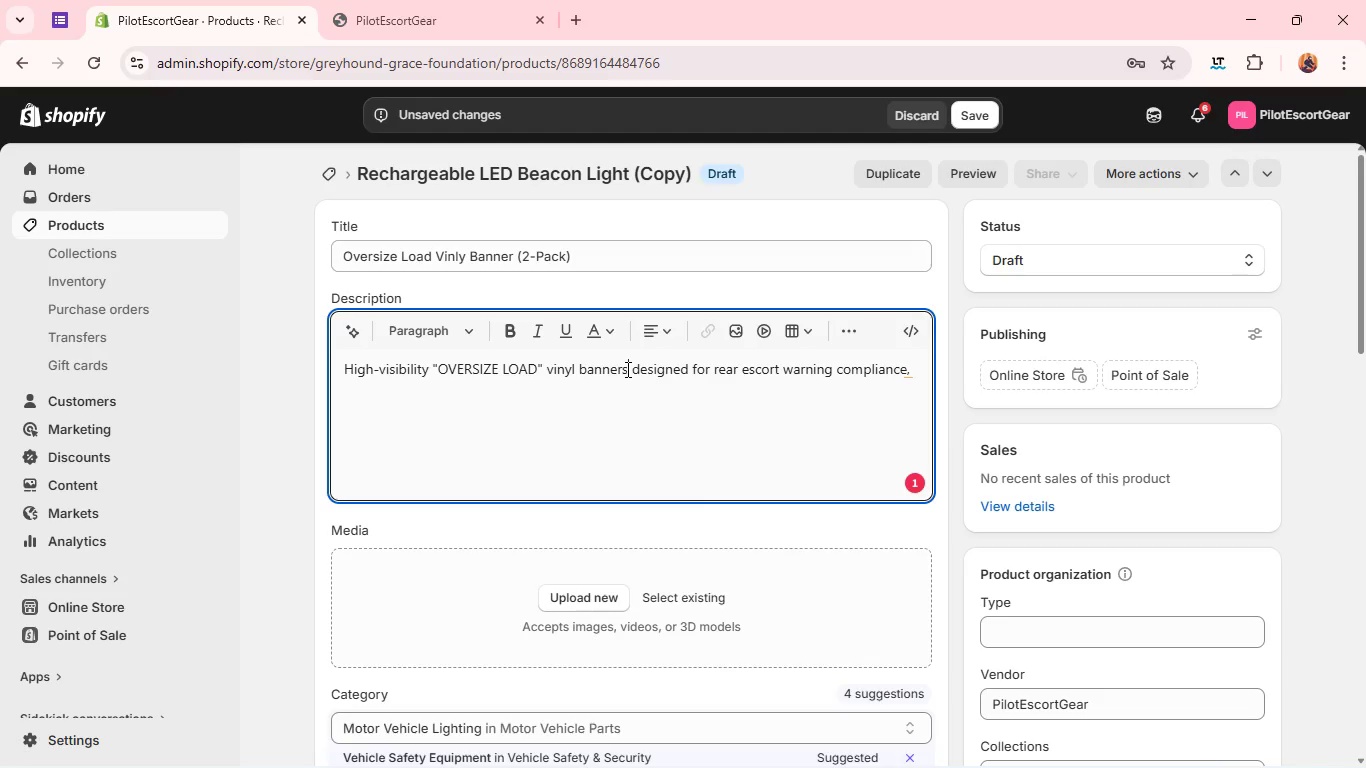 
left_click([626, 369])
 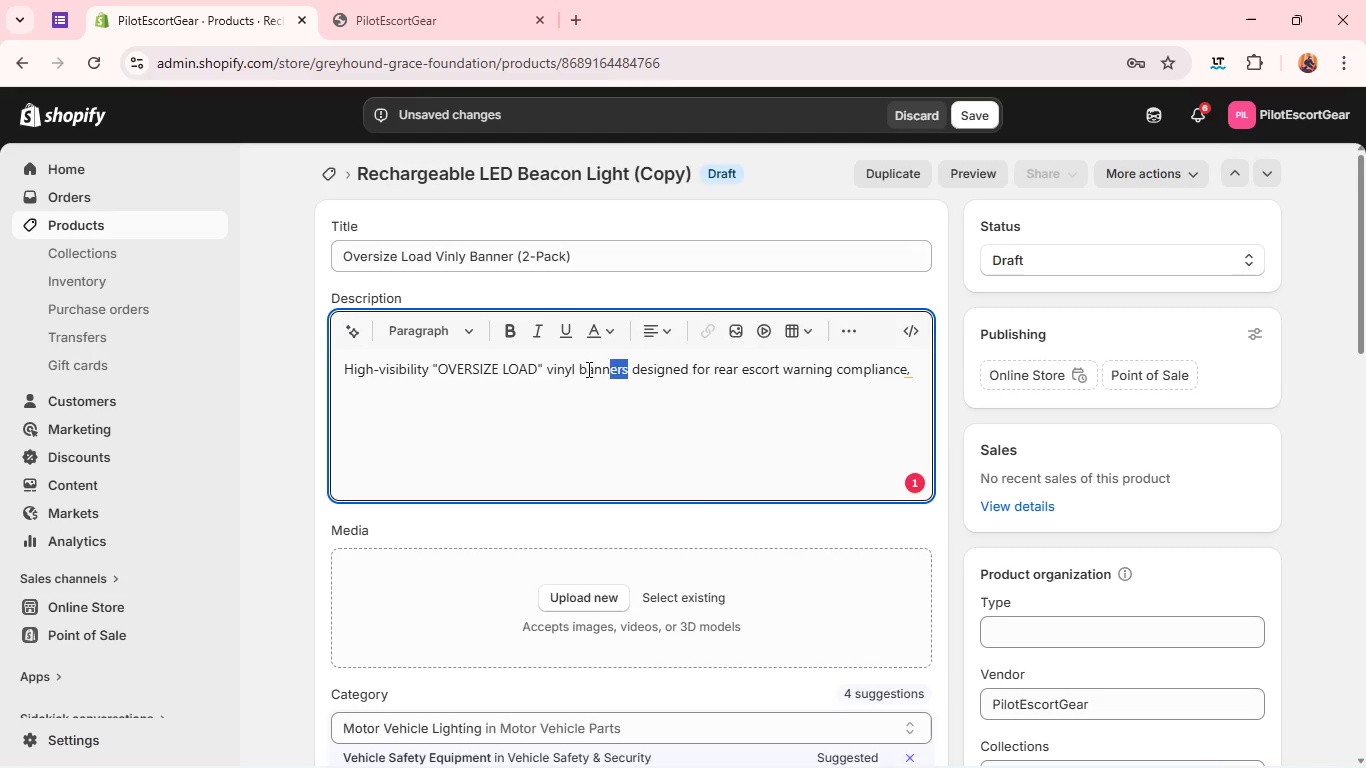 
left_click_drag(start_coordinate=[626, 369], to_coordinate=[434, 360])
 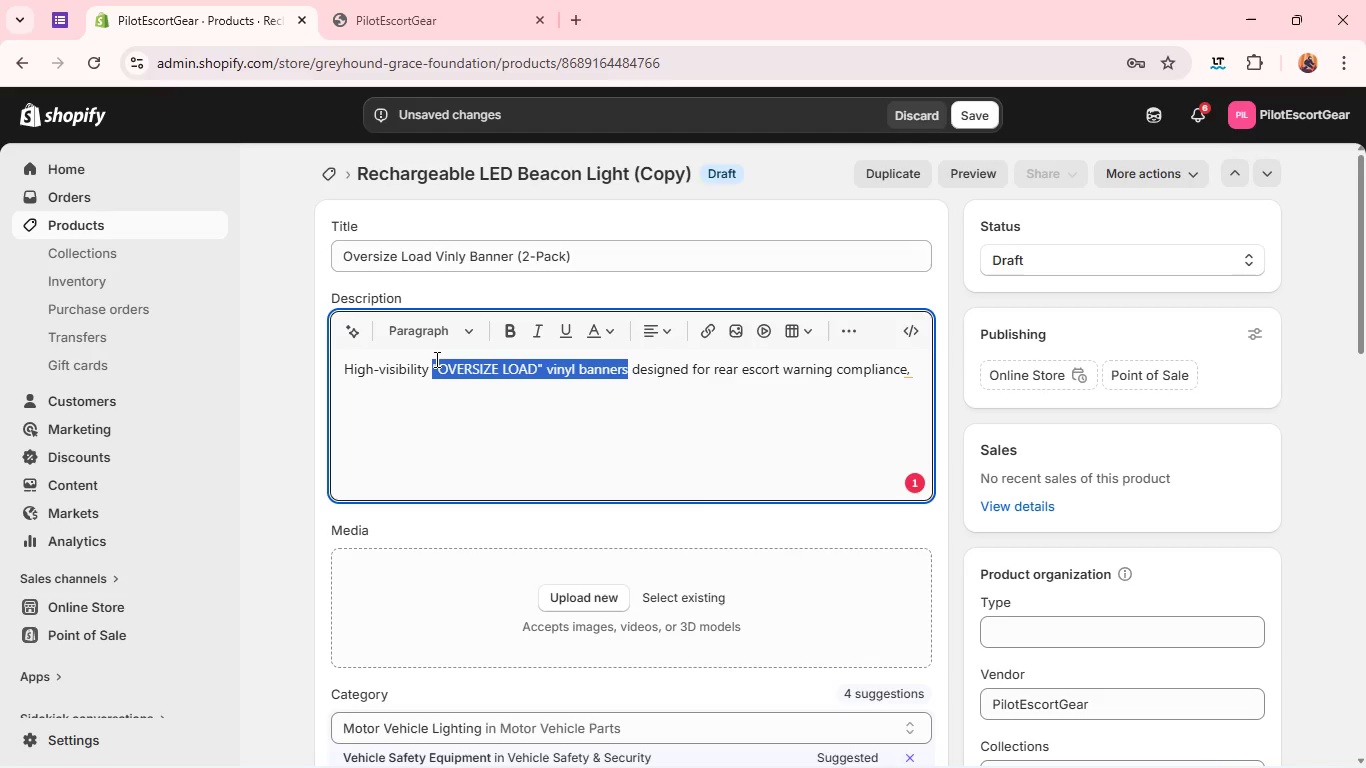 
key(Control+B)
 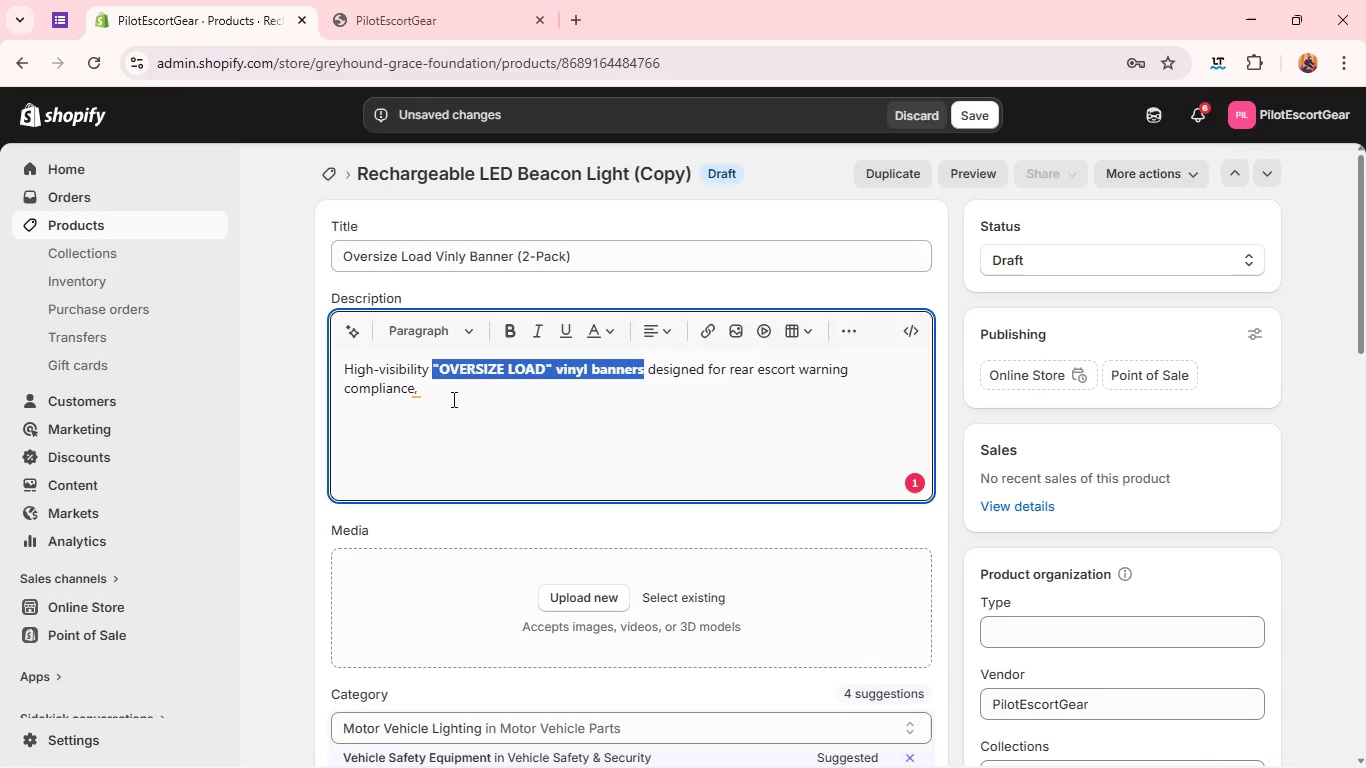 
left_click([452, 399])
 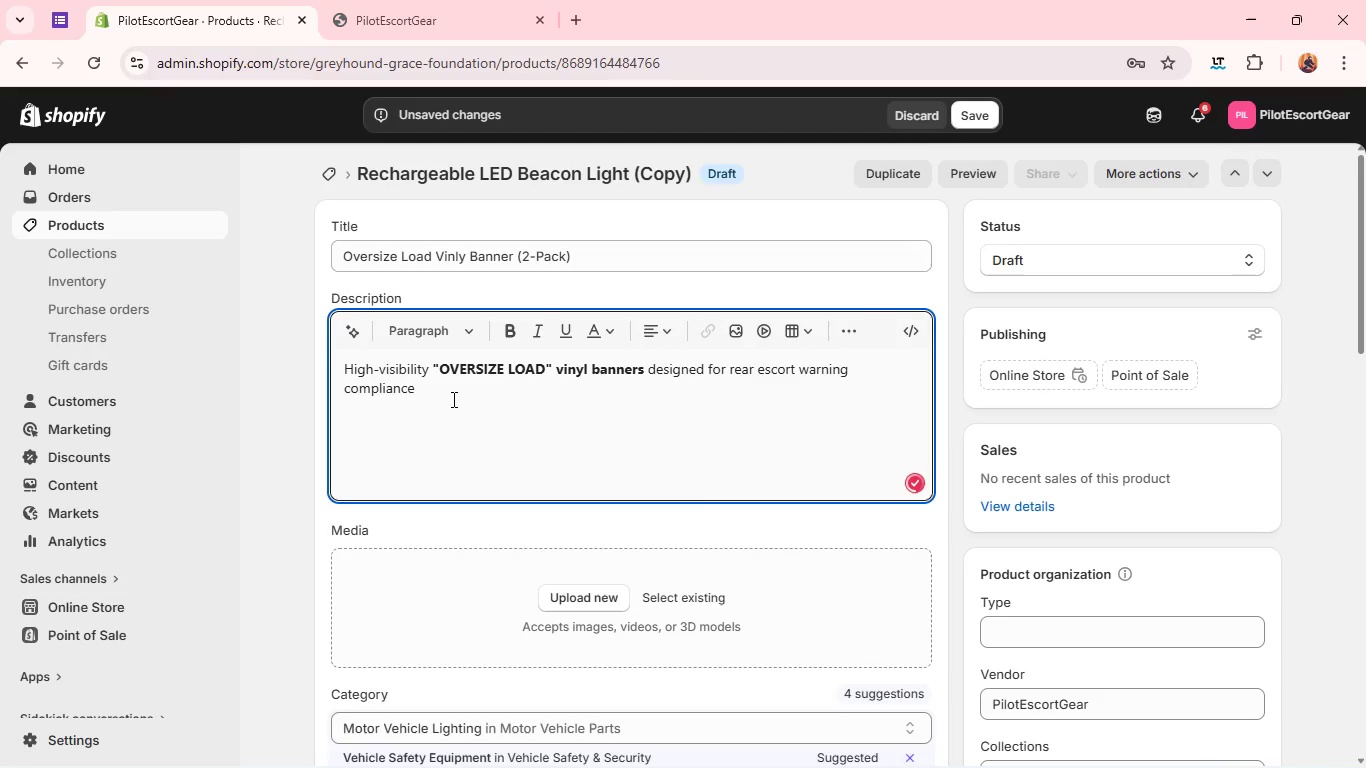 
key(Backspace)
 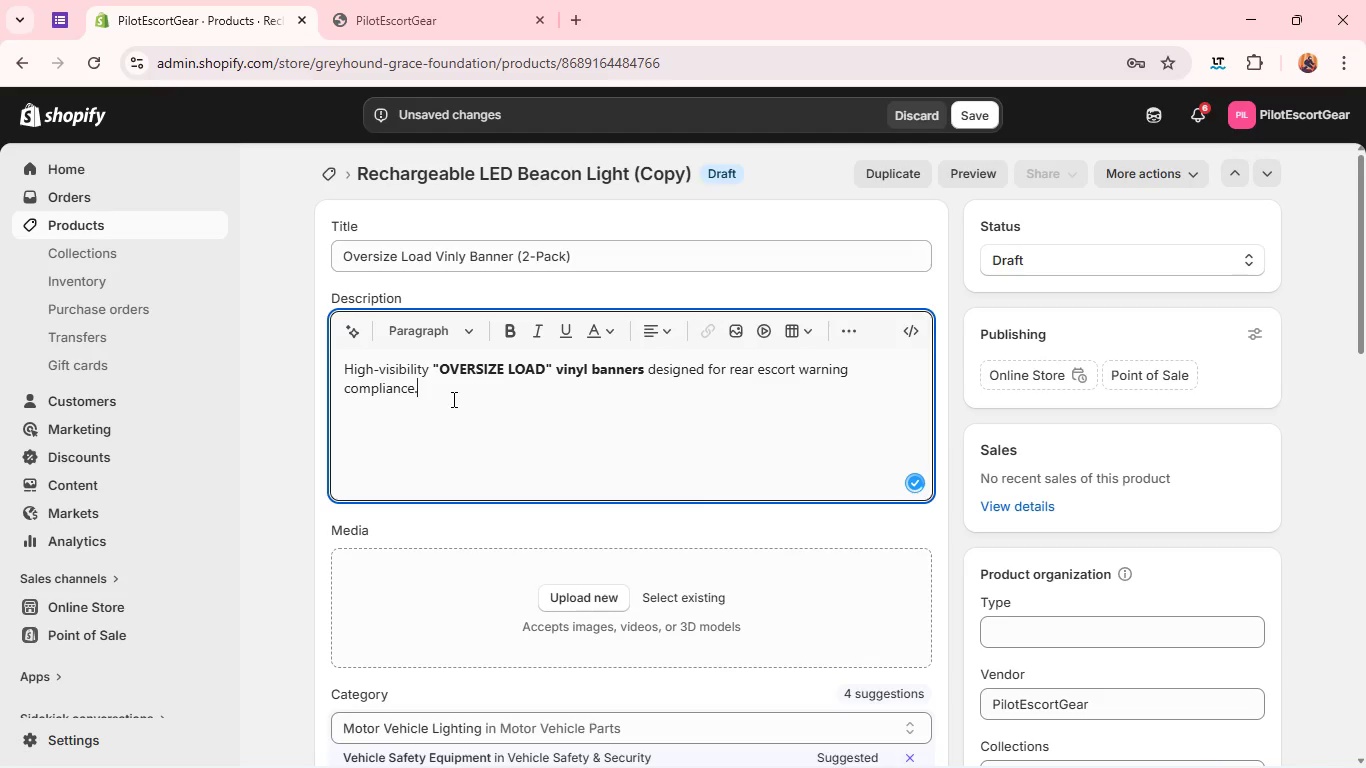 
key(Period)
 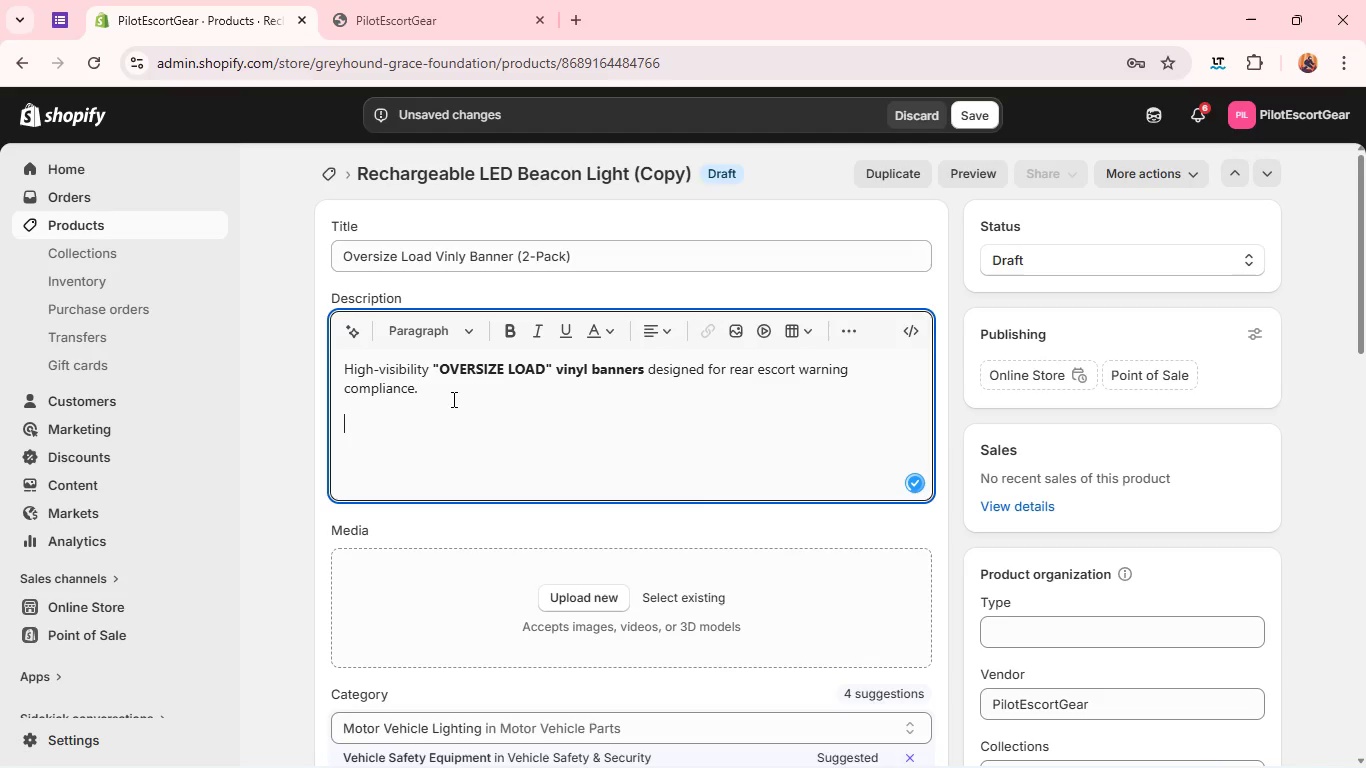 
key(Enter)
 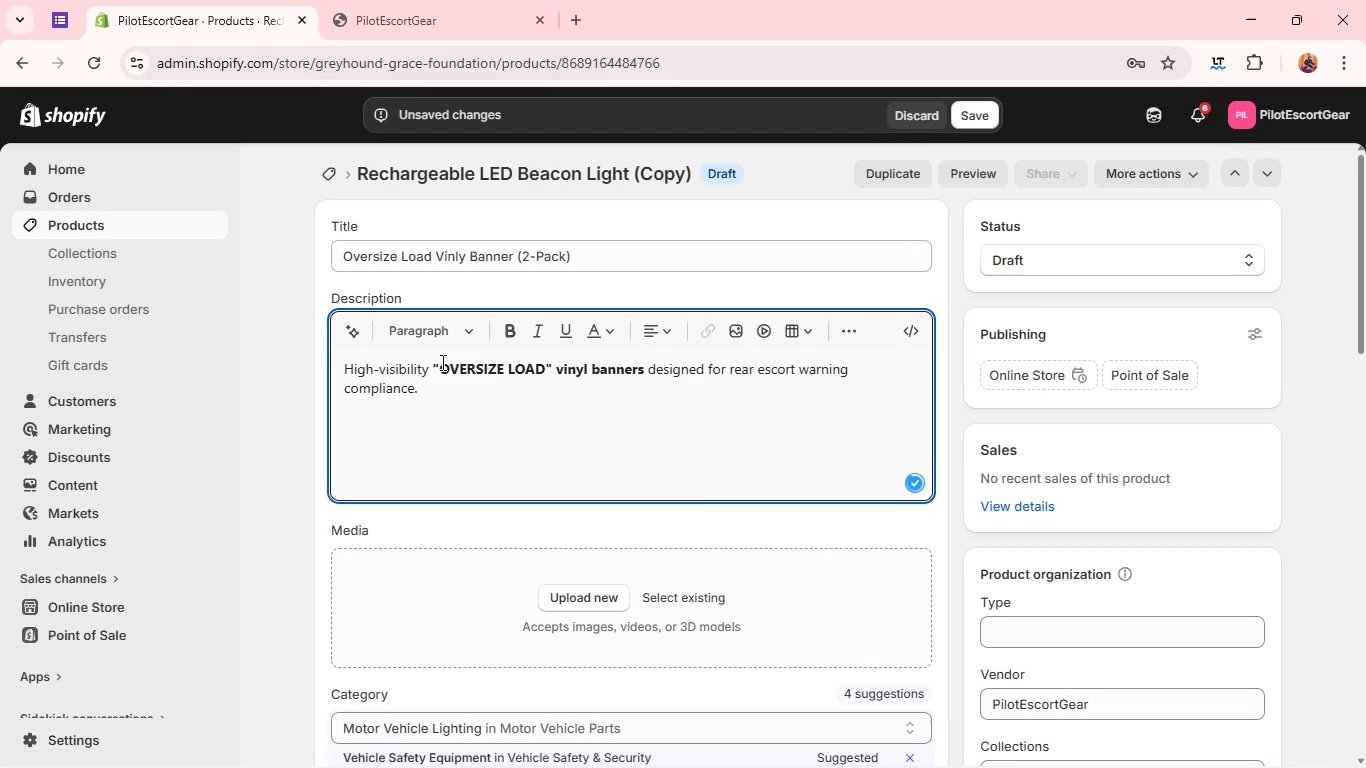 
type(Key Features:)
 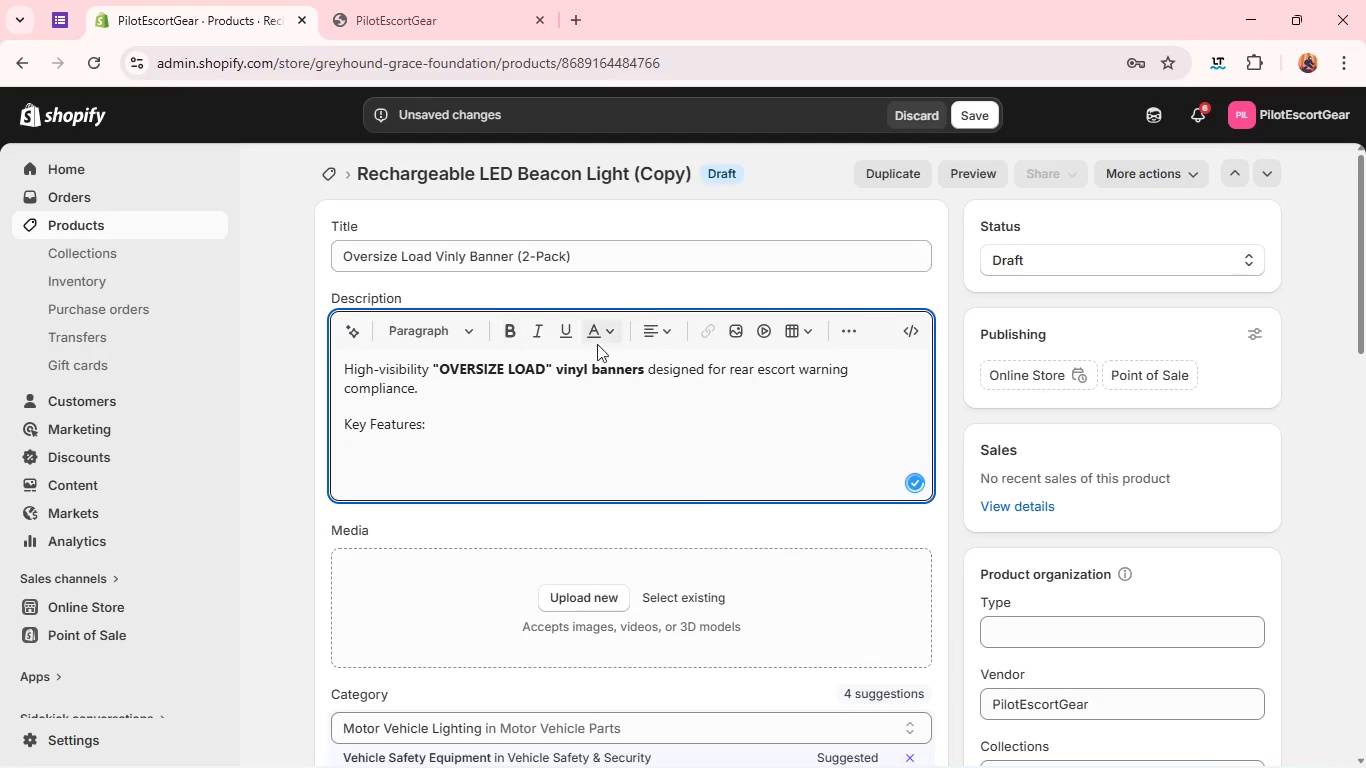 
 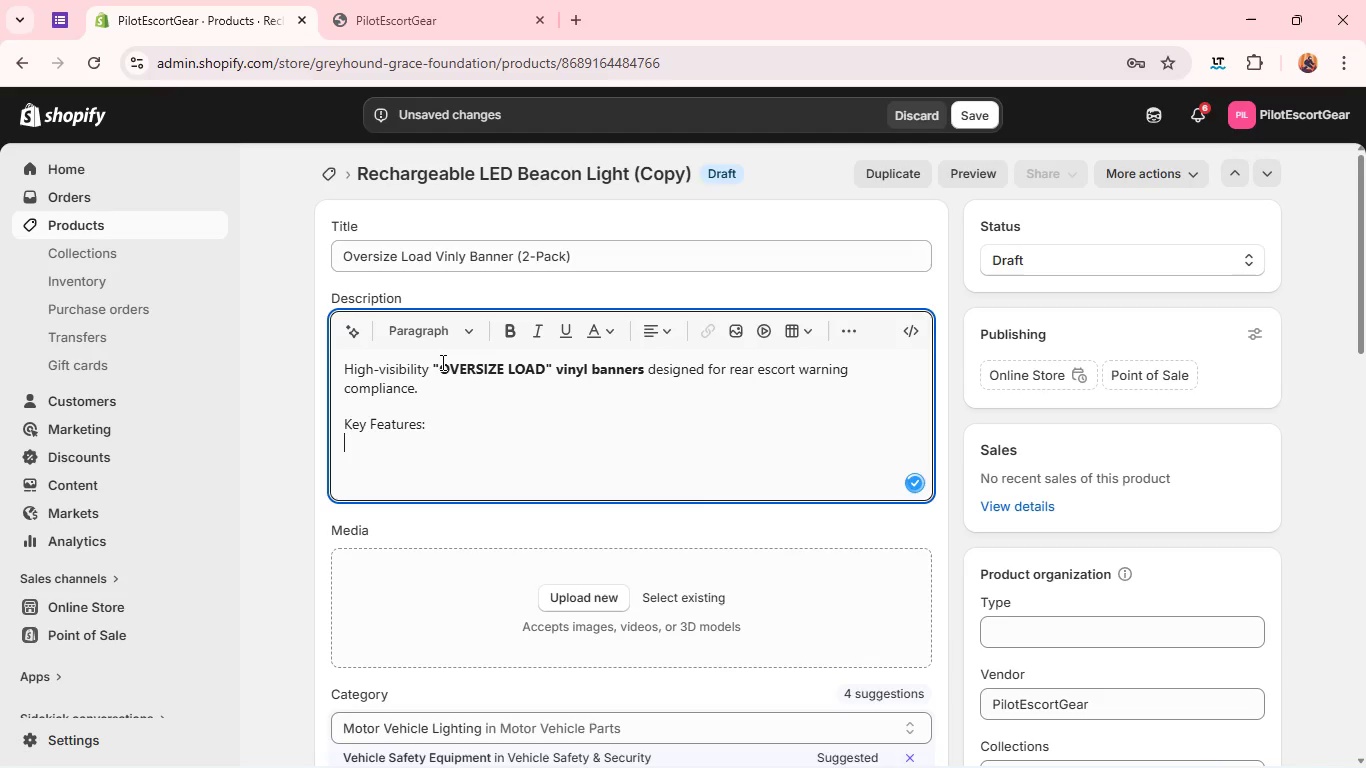 
key(Shift+Enter)
 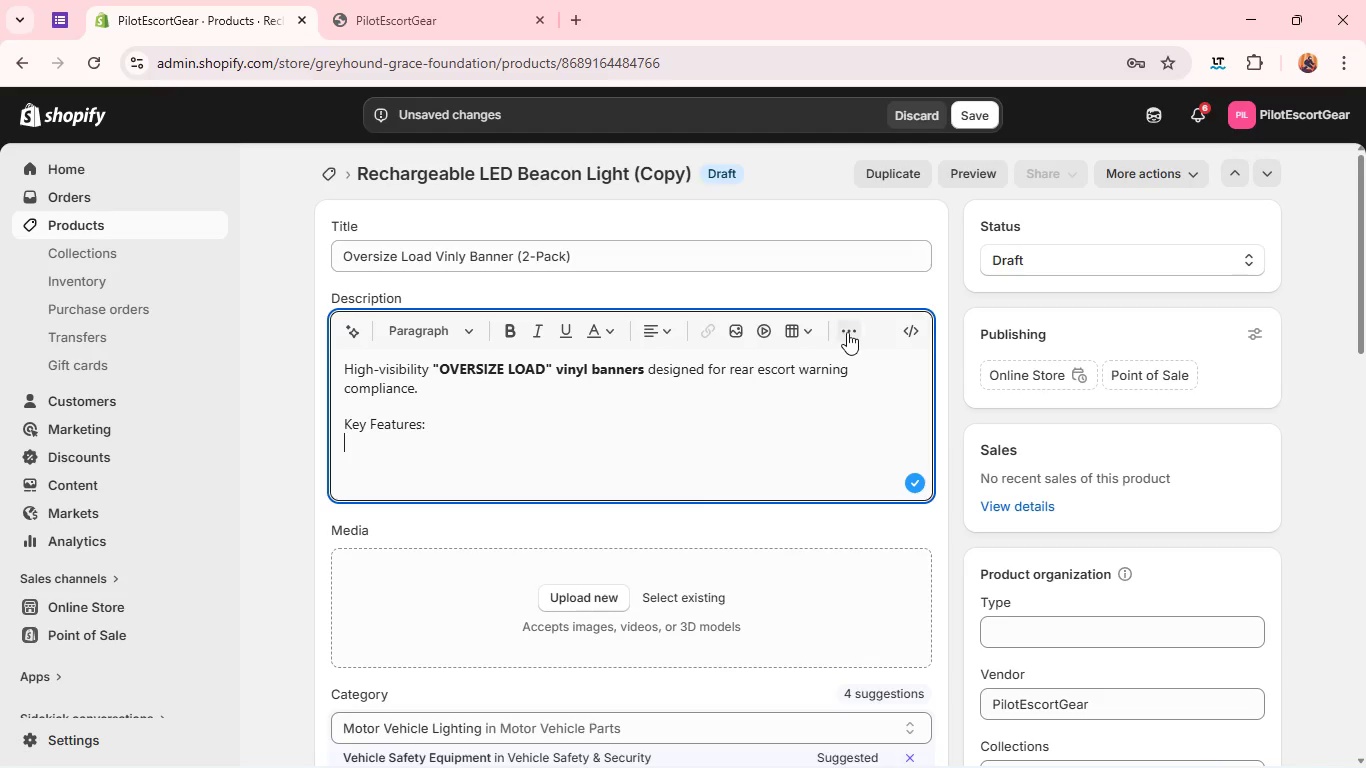 
left_click([853, 324])
 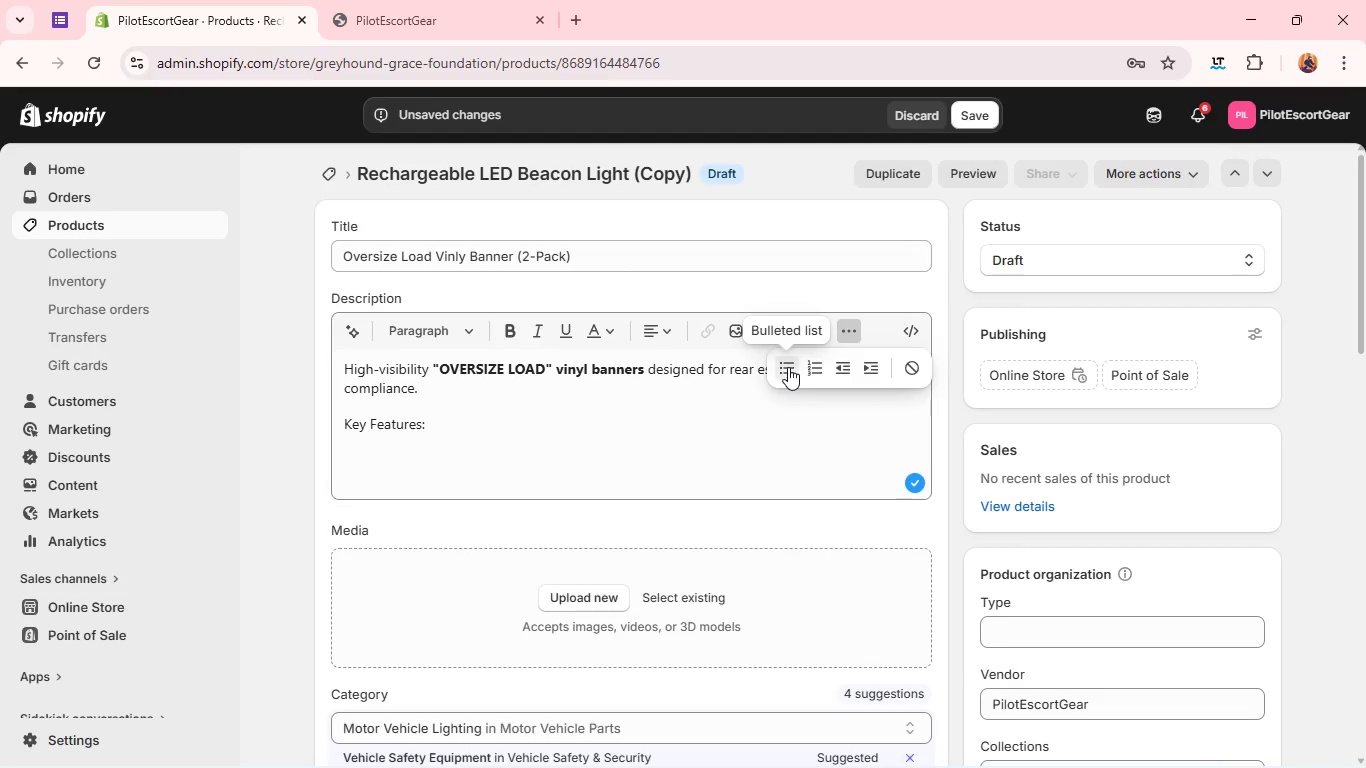 
left_click([788, 367])
 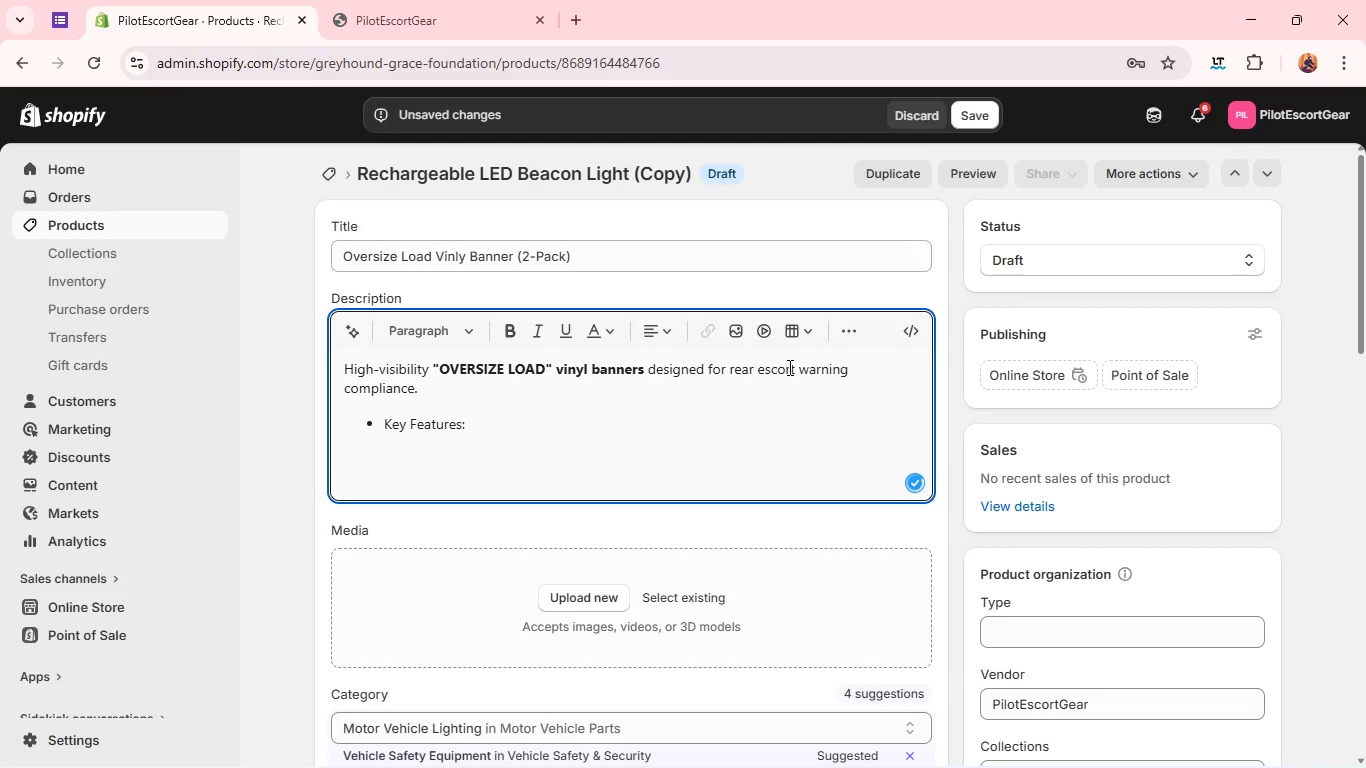 
key(Control+Z)
 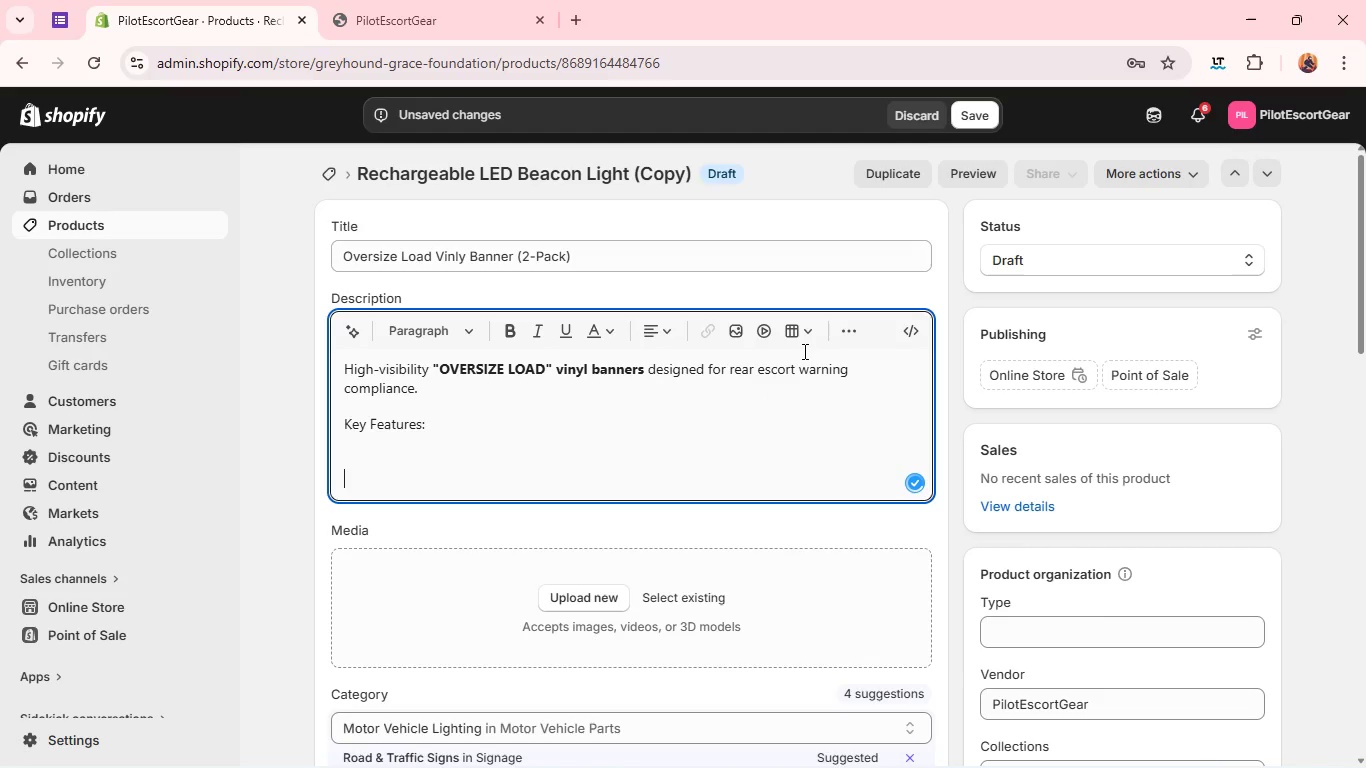 
key(Enter)
 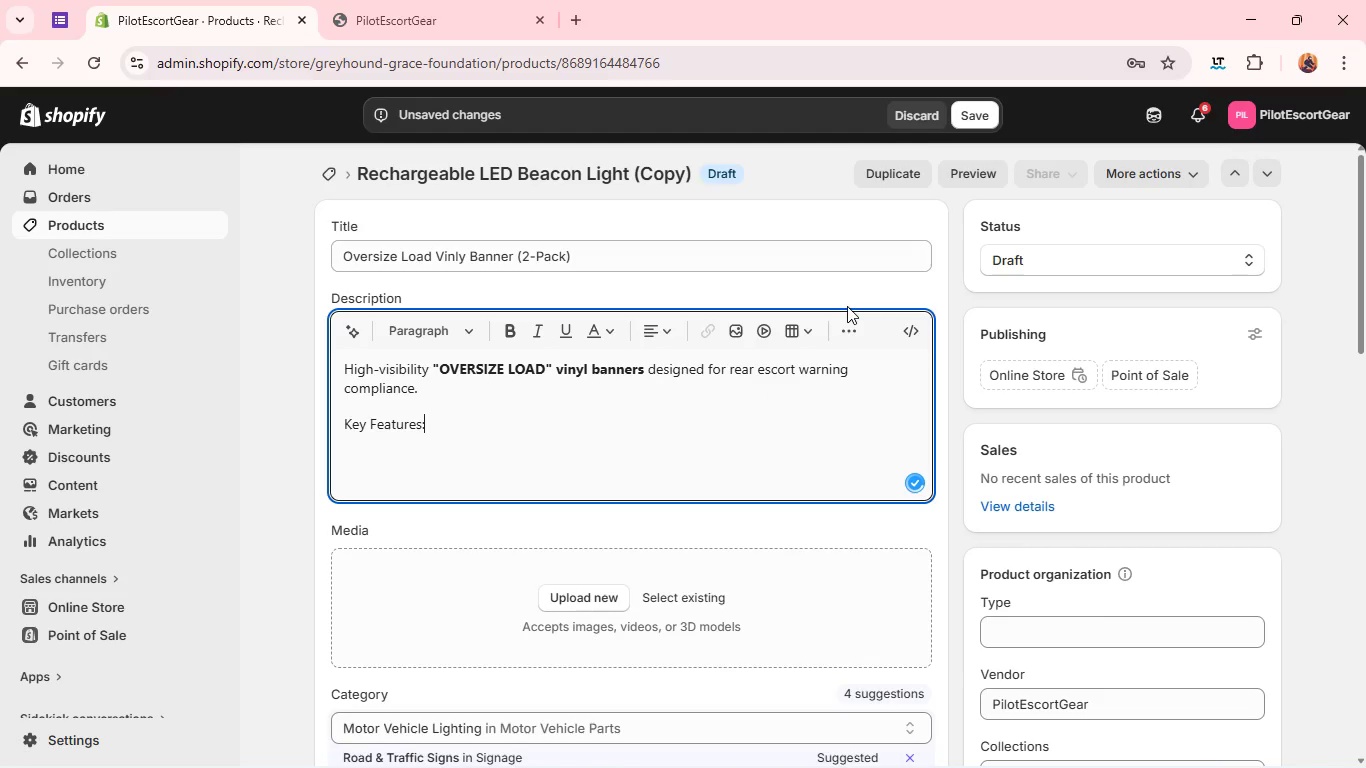 
key(Backspace)
 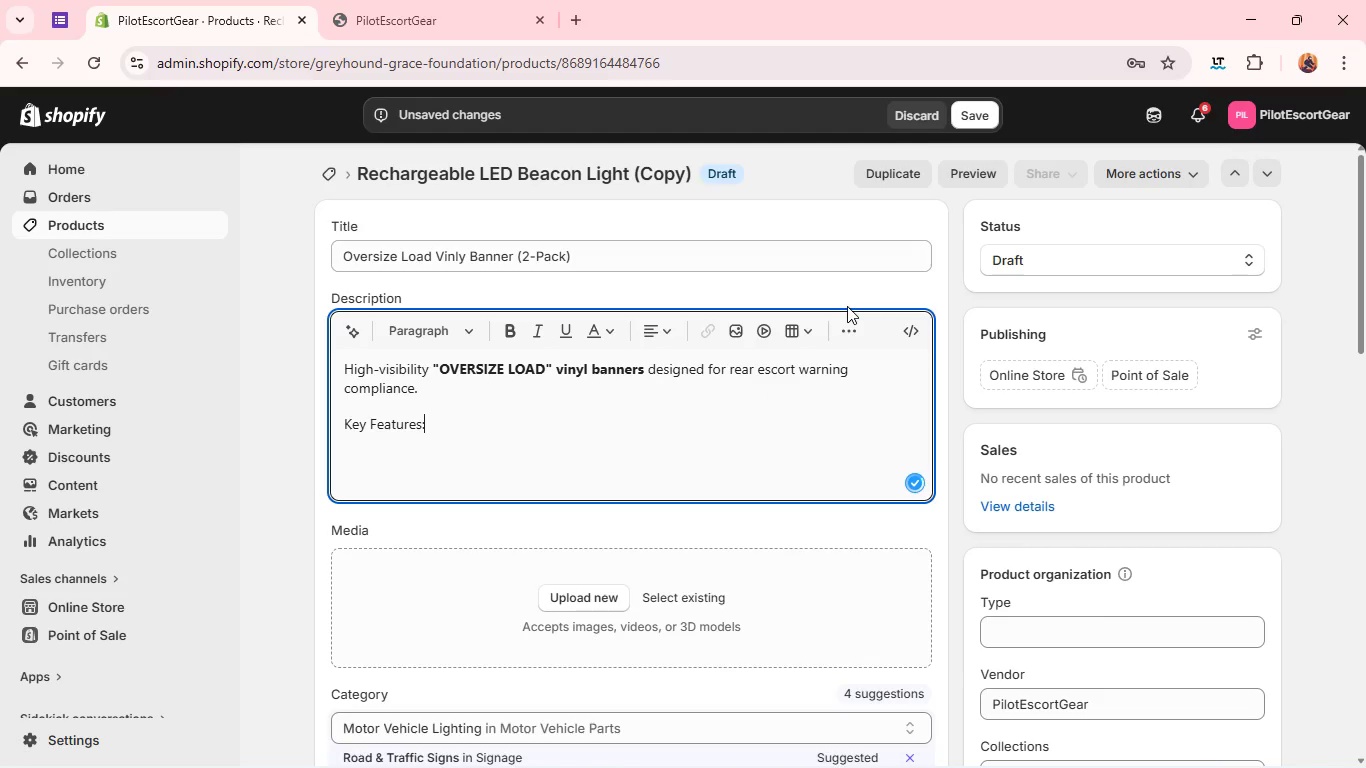 
key(Enter)
 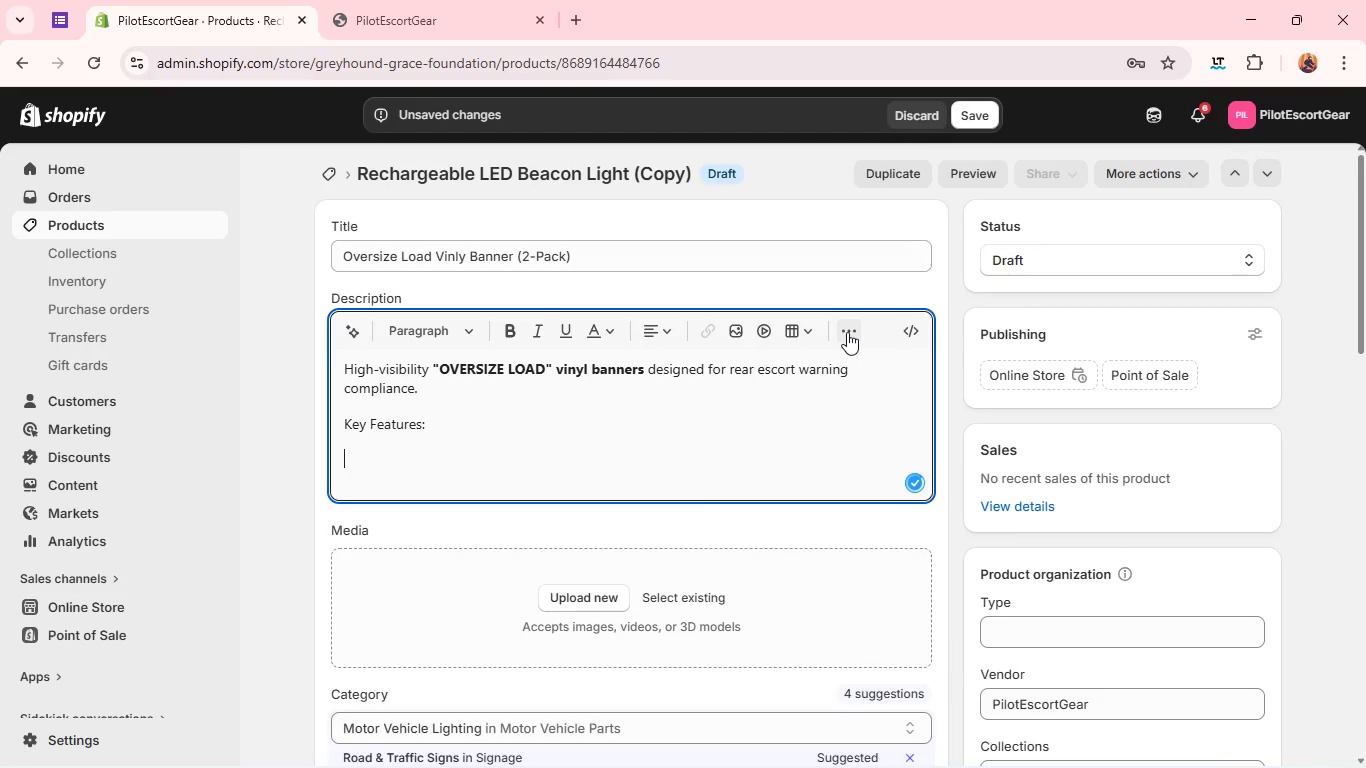 
left_click([847, 332])
 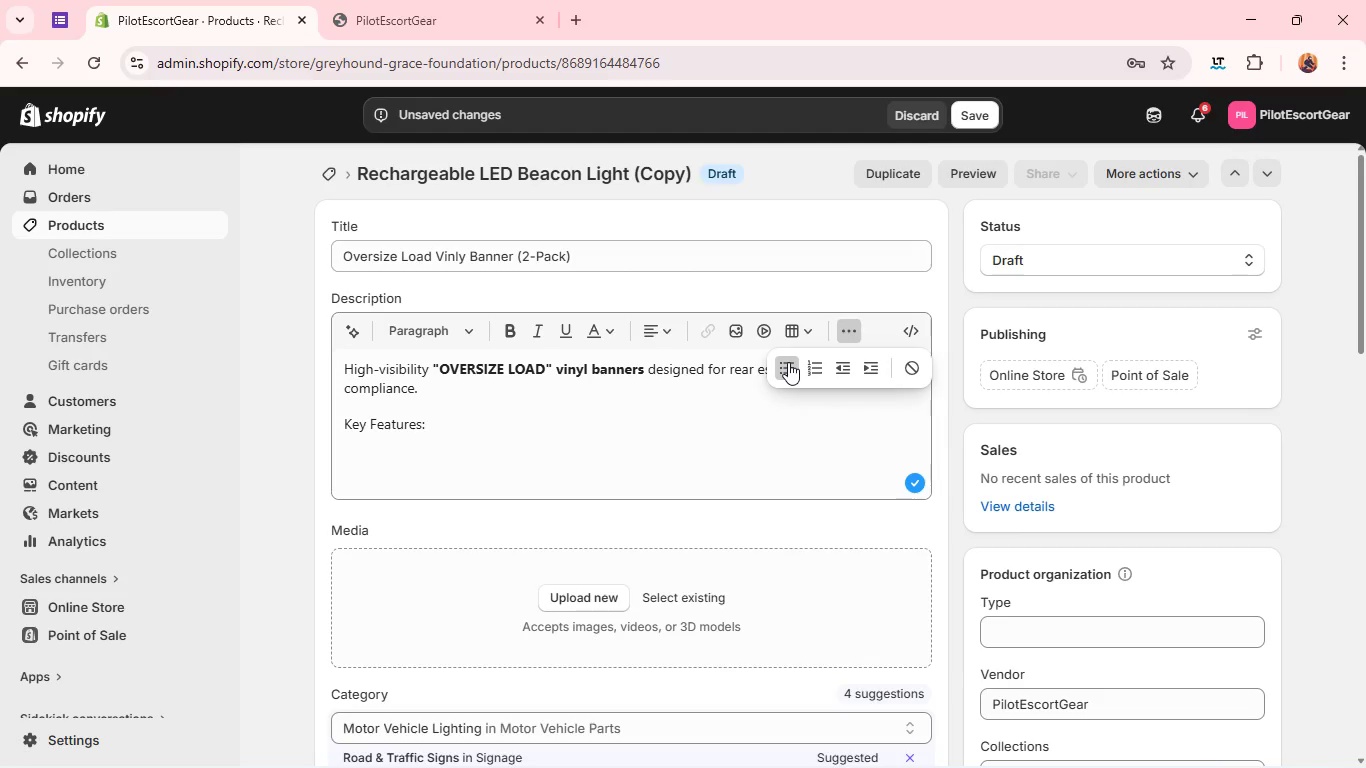 
left_click([788, 362])
 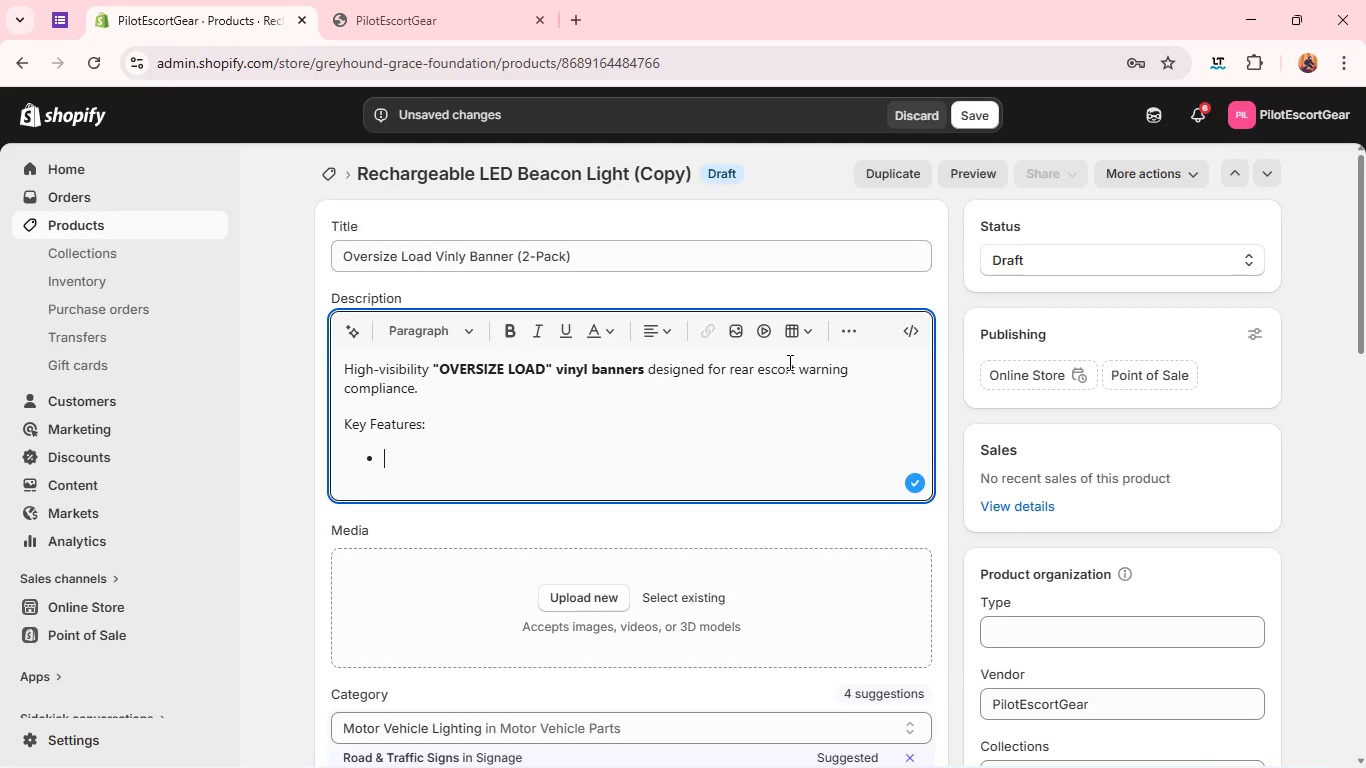 
type(Bold reflective lettering for day/)
 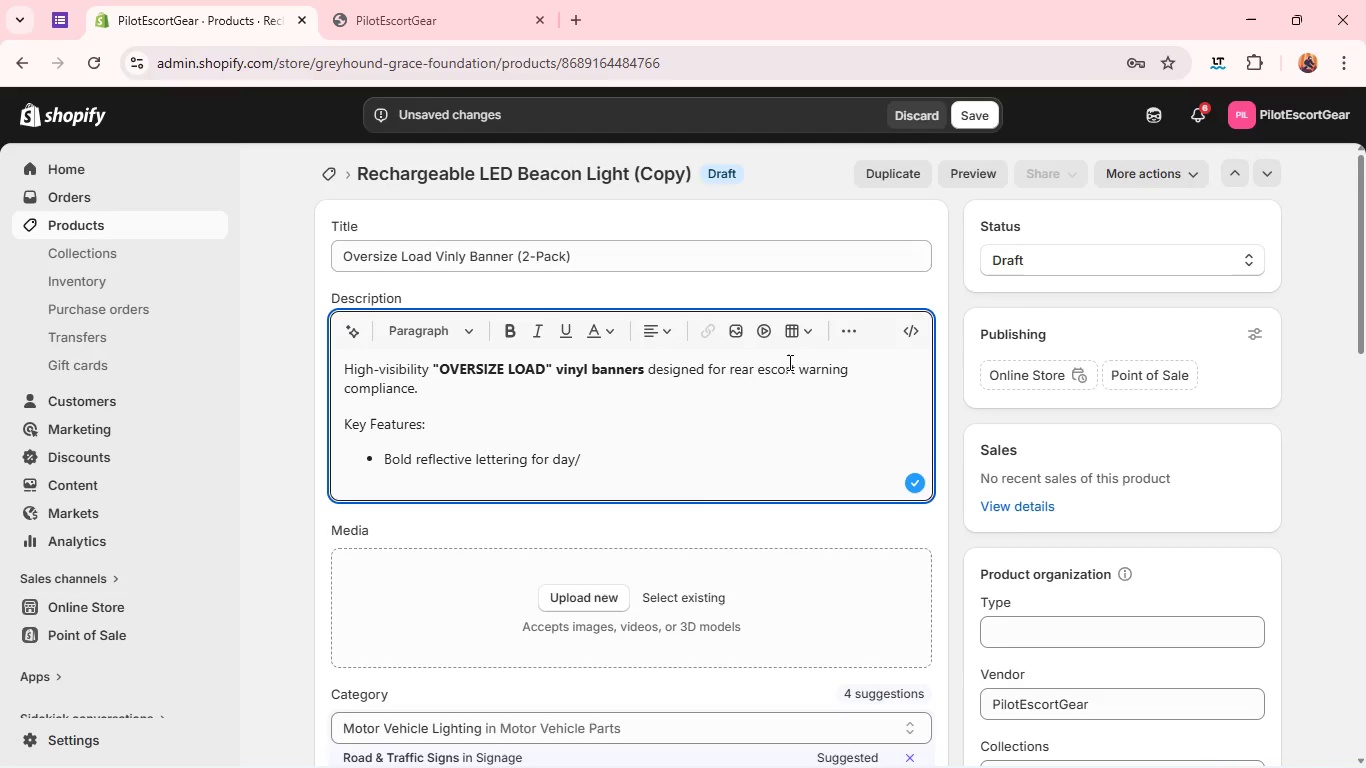 
type(night visibl)
key(Backspace)
type(il)
 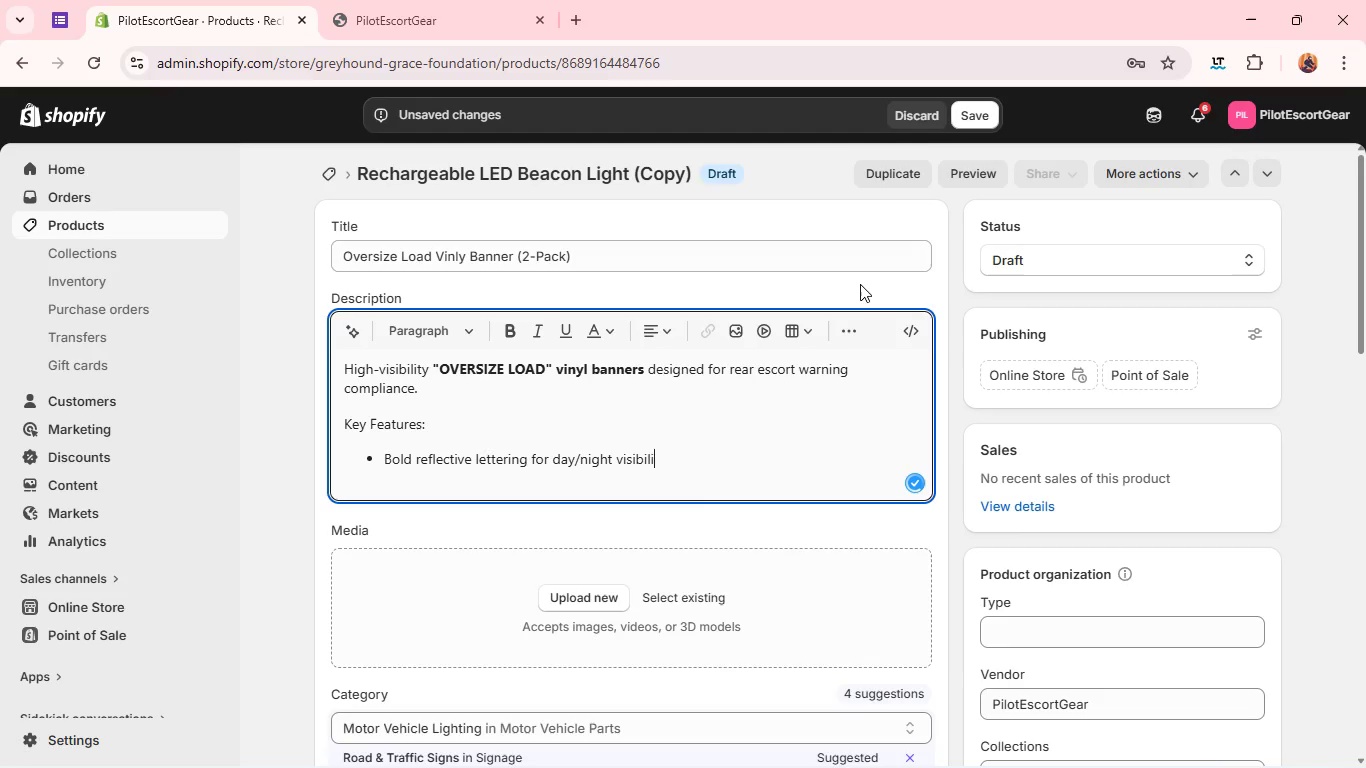 
type(ity)
 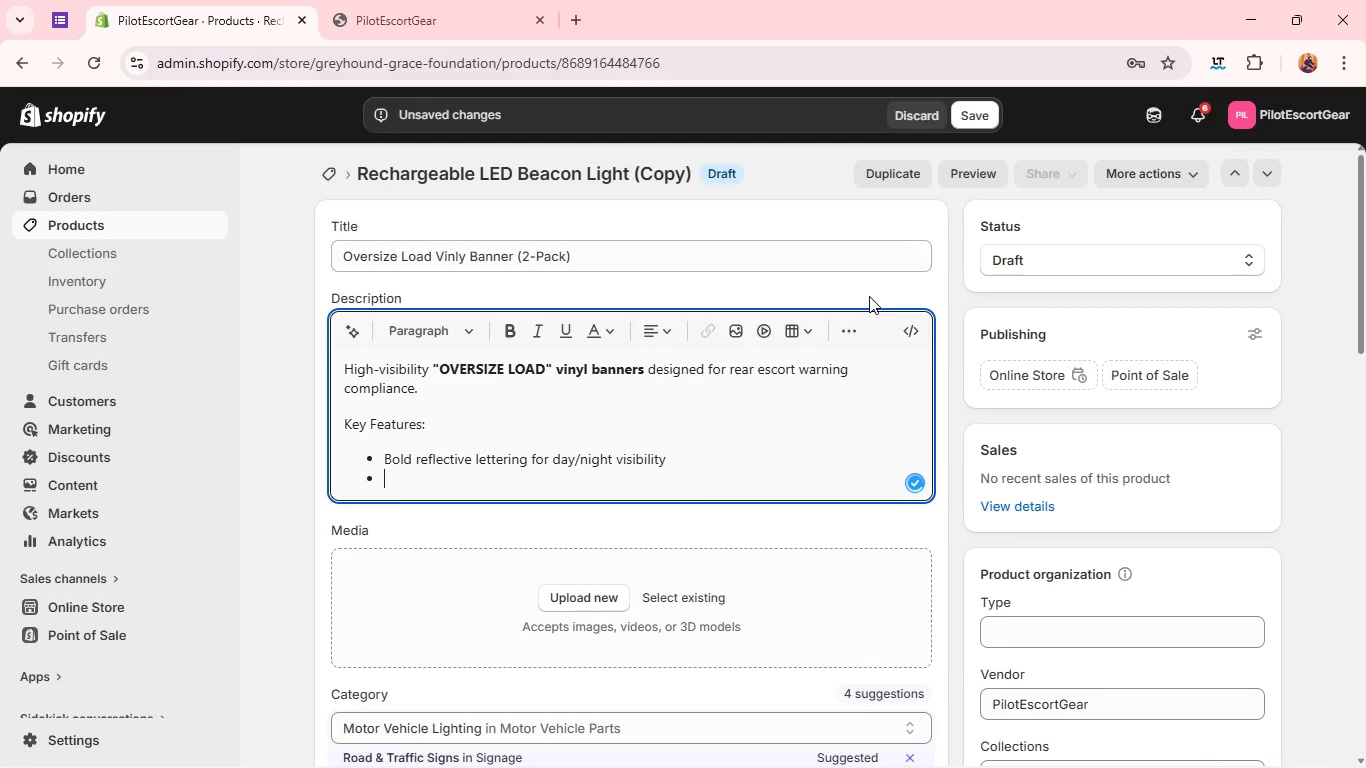 
key(Enter)
 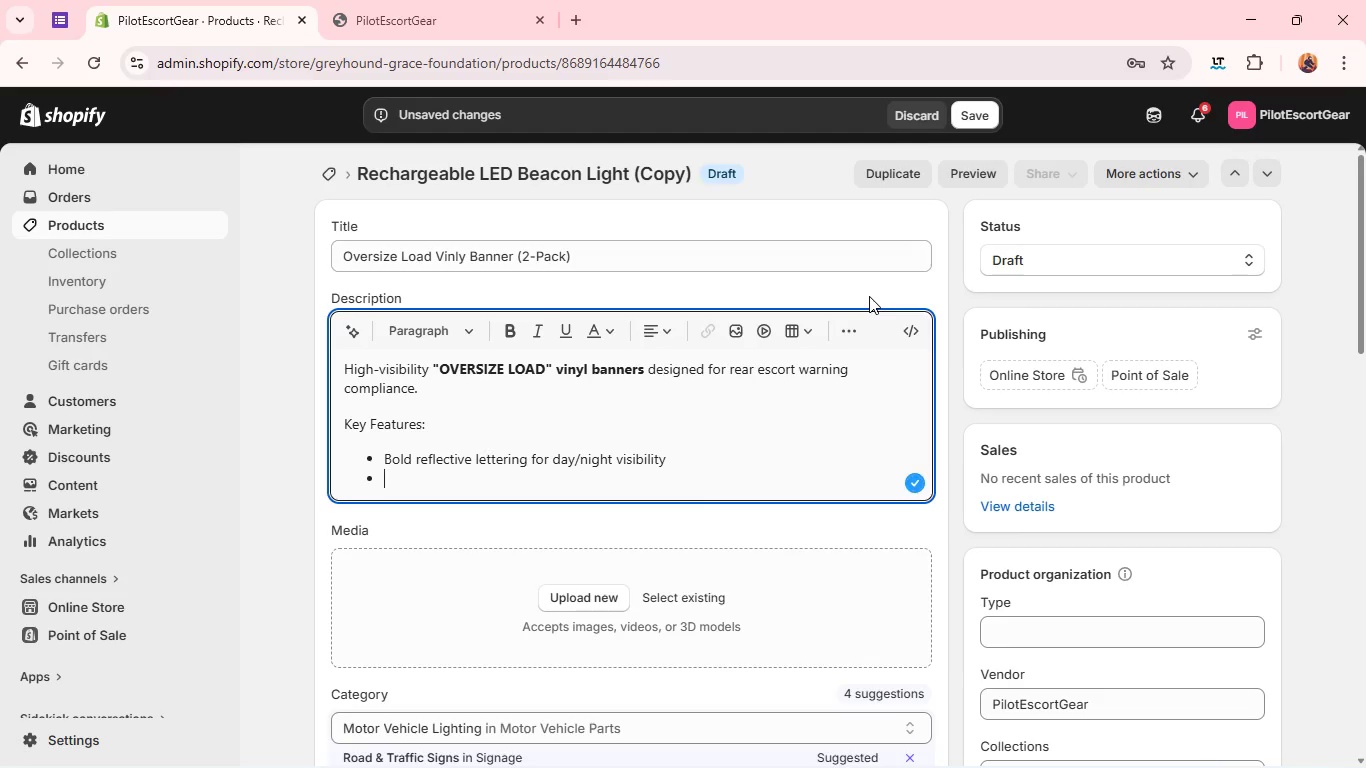 
type(Weatherproof heavy-duty vinyl construction)
 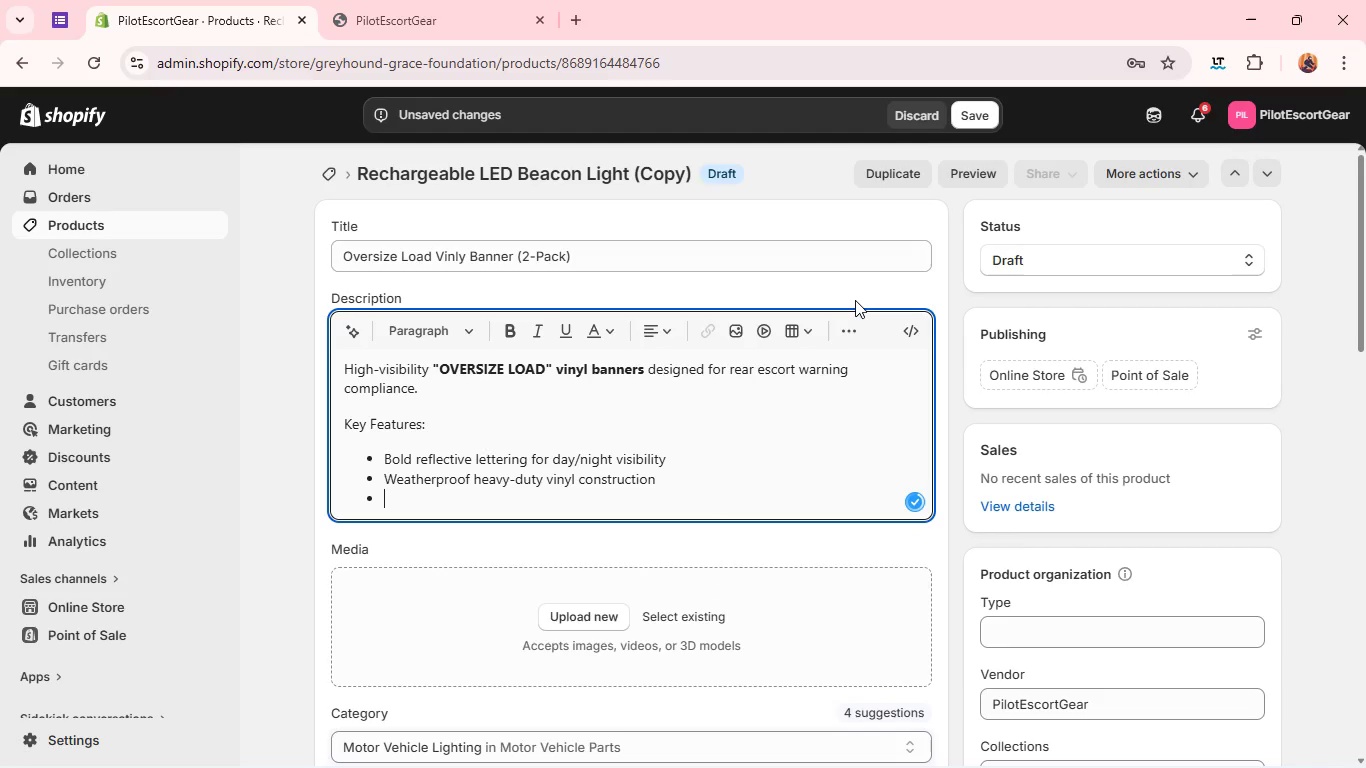 
key(Enter)
 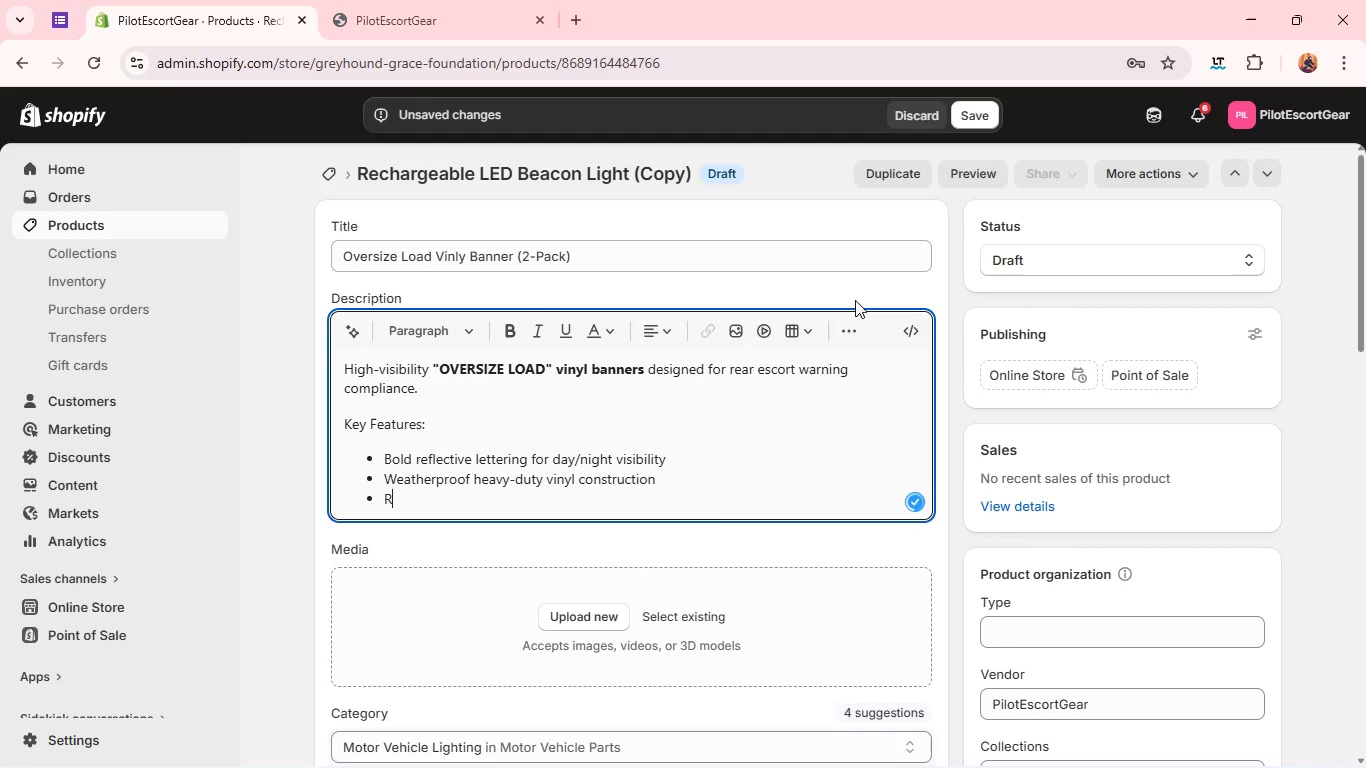 
type(Reinforced gromments for secure mouthing )
 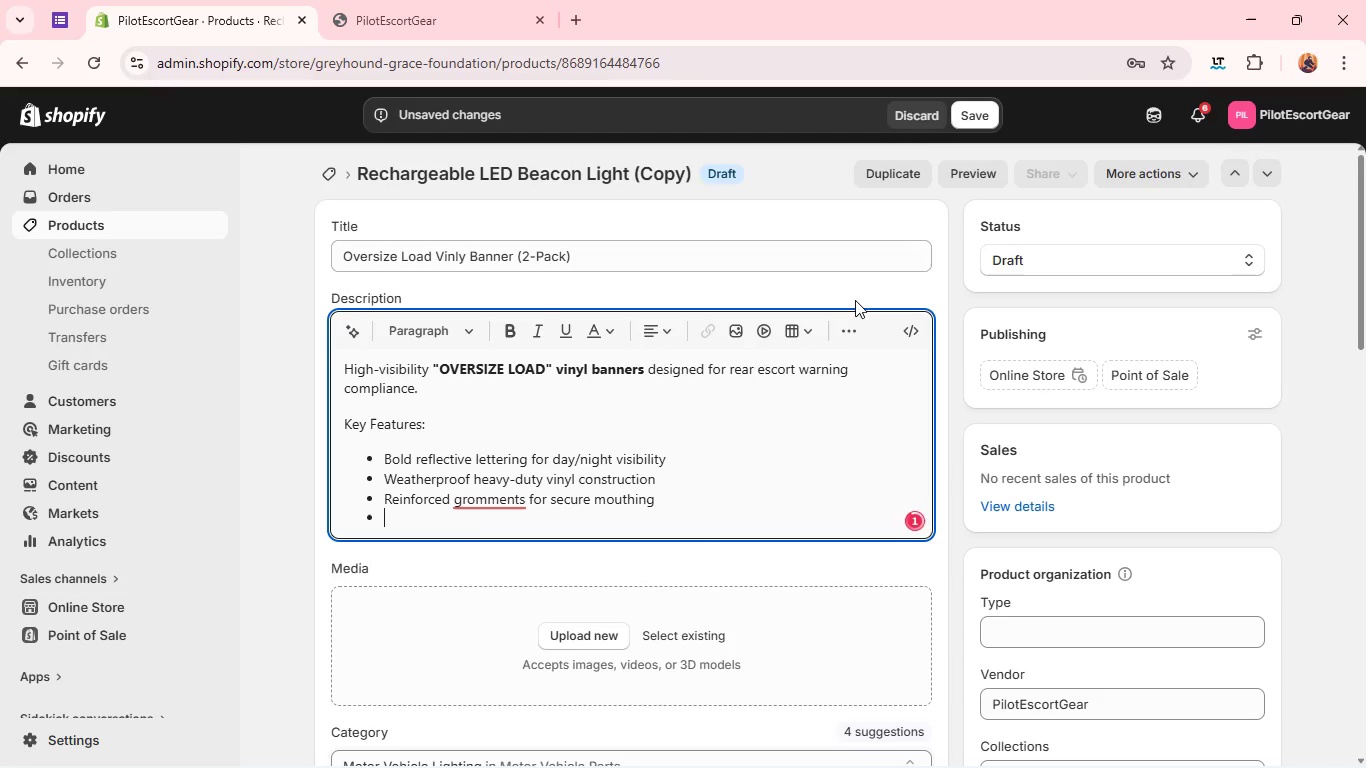 
key(Enter)
 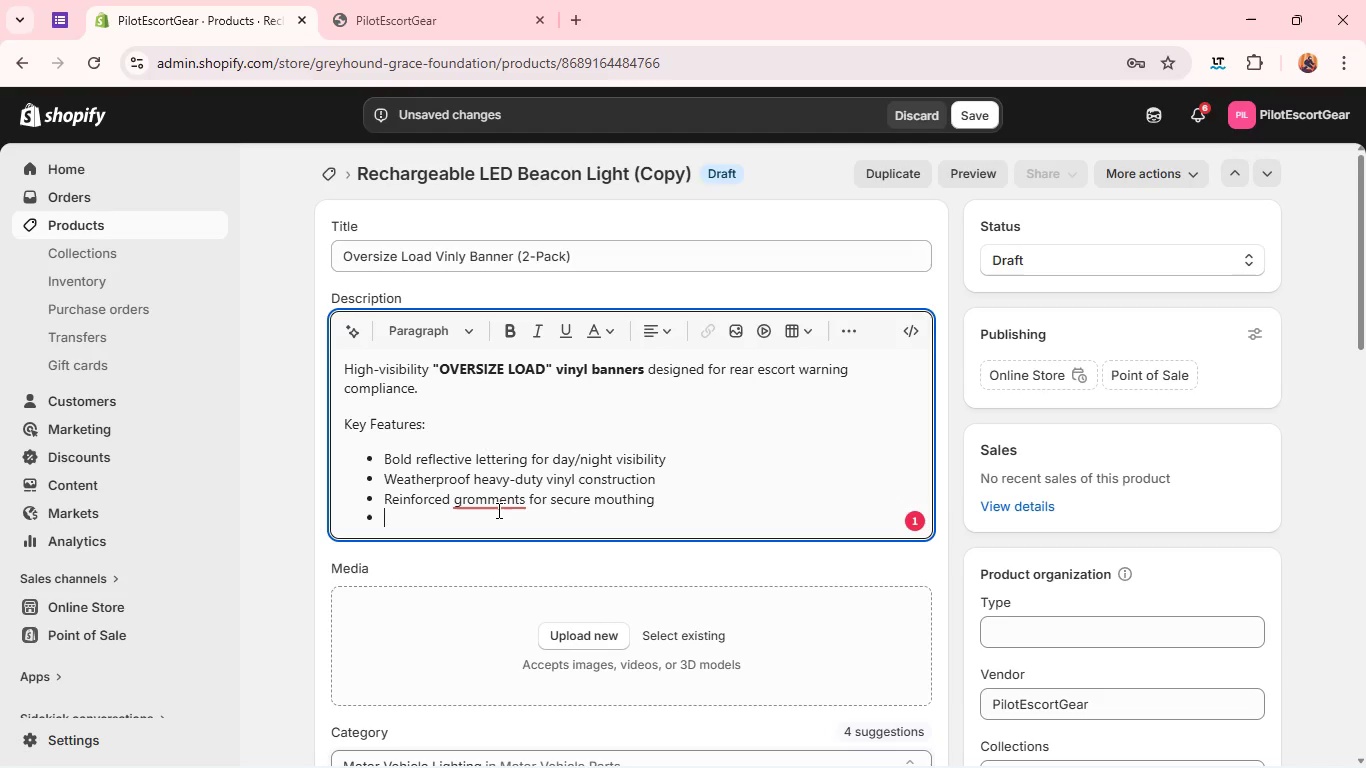 
wait(6.47)
 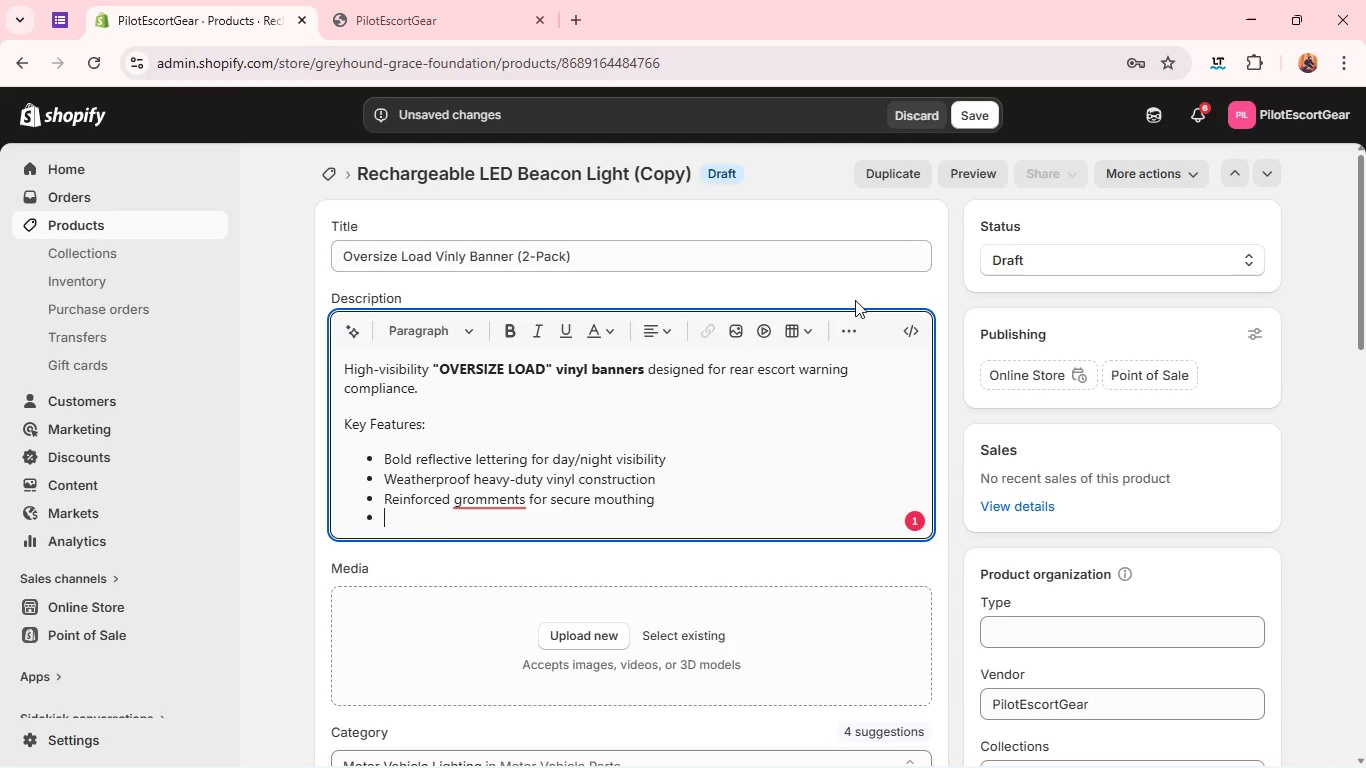 
left_click([488, 496])
 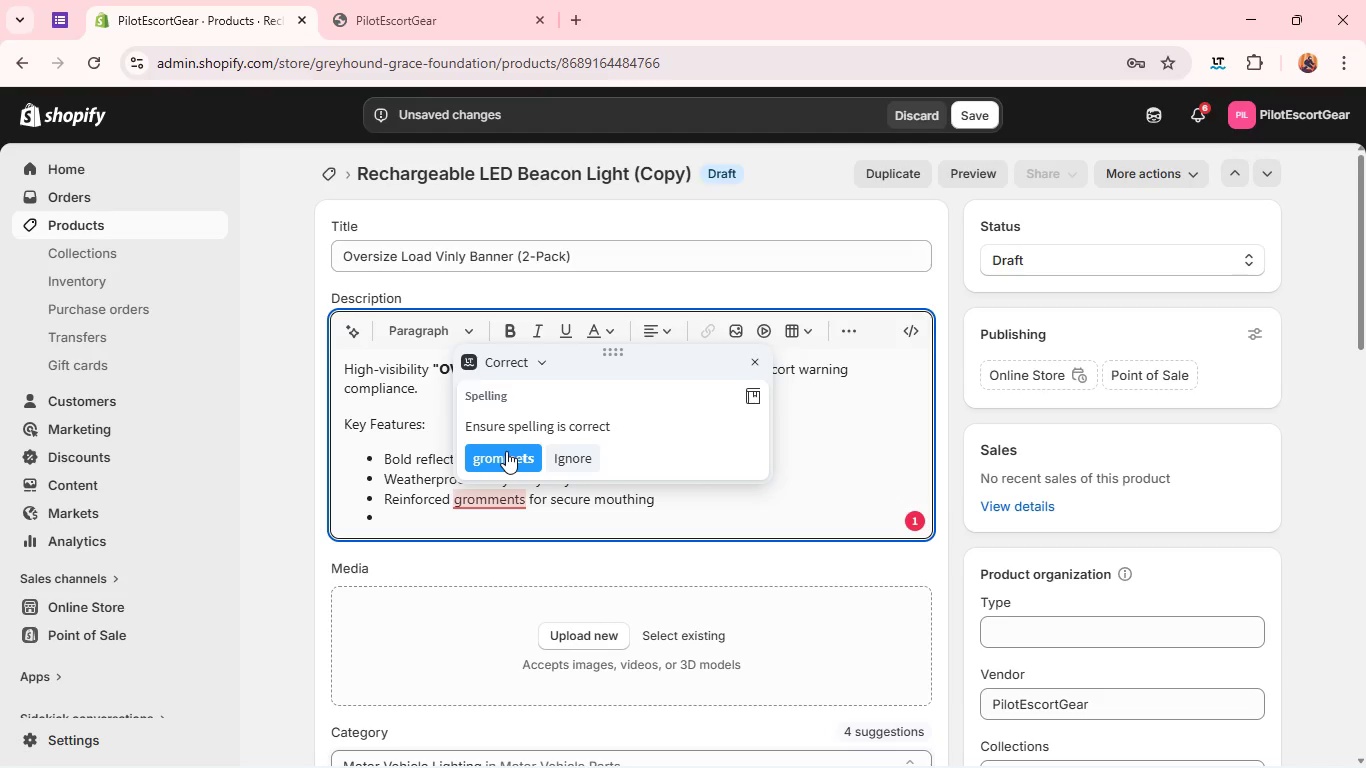 
left_click([506, 451])
 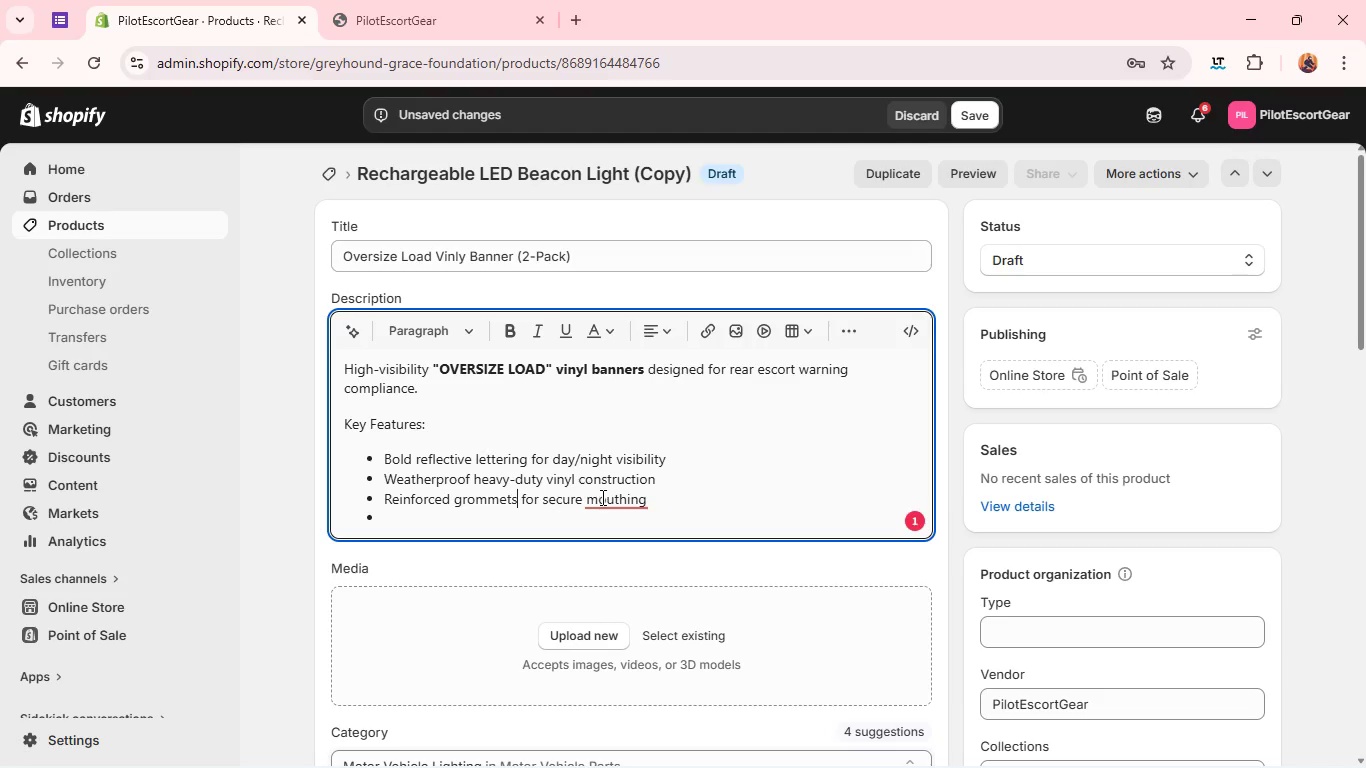 
left_click([610, 498])
 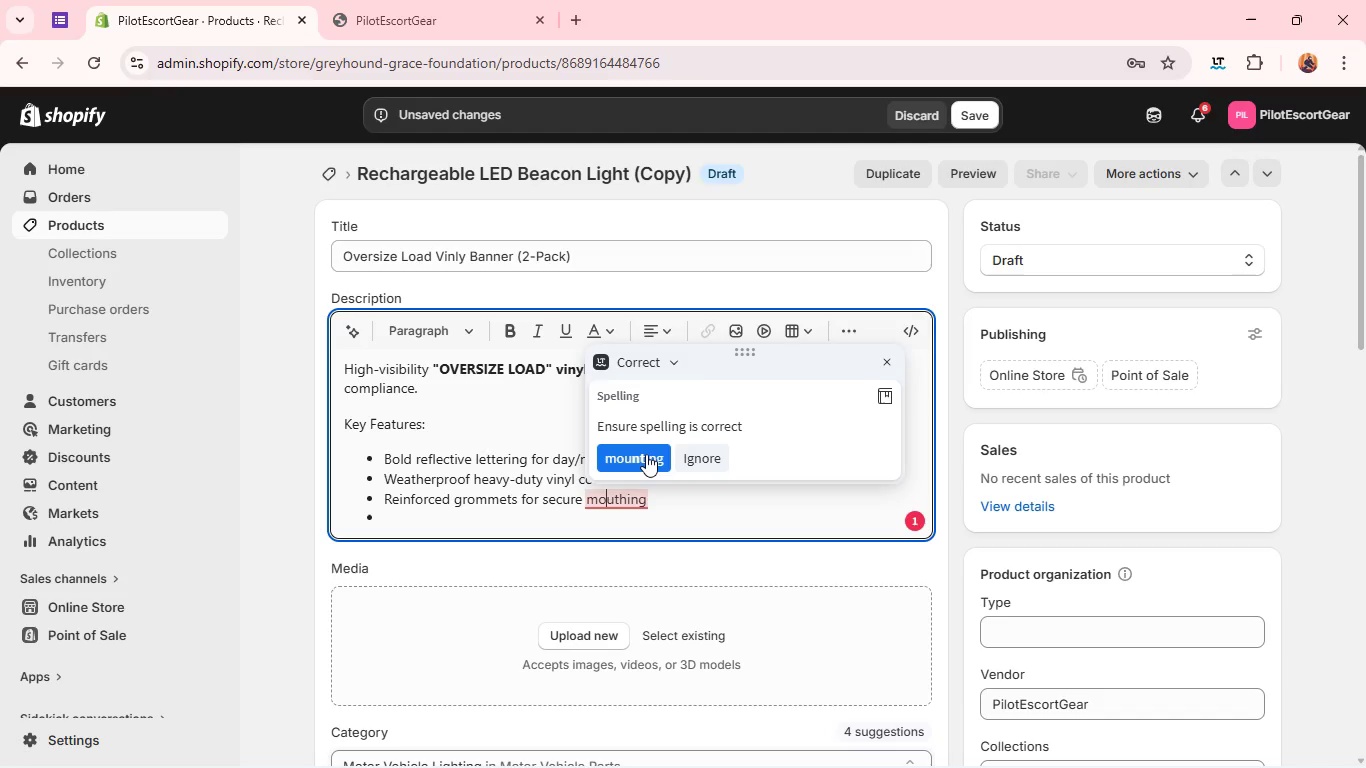 
left_click([646, 454])
 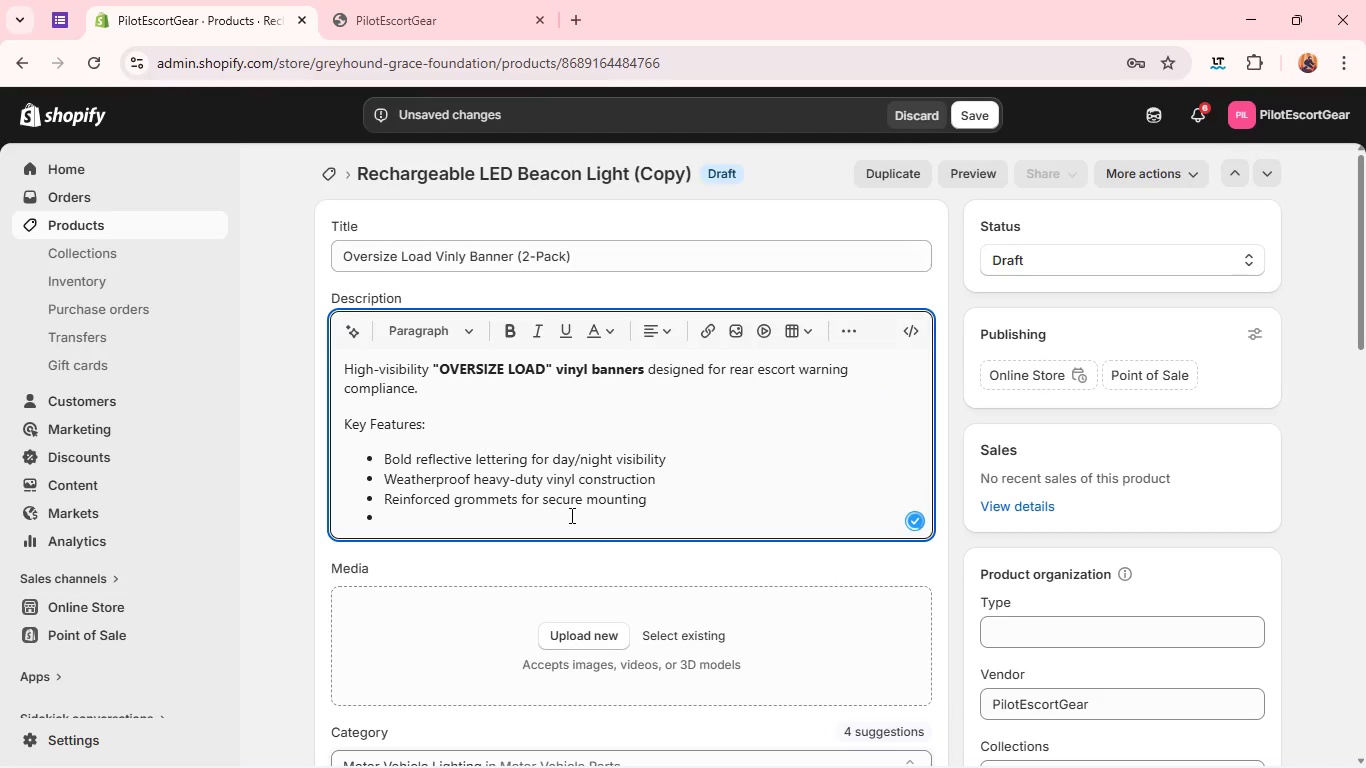 
left_click([570, 515])
 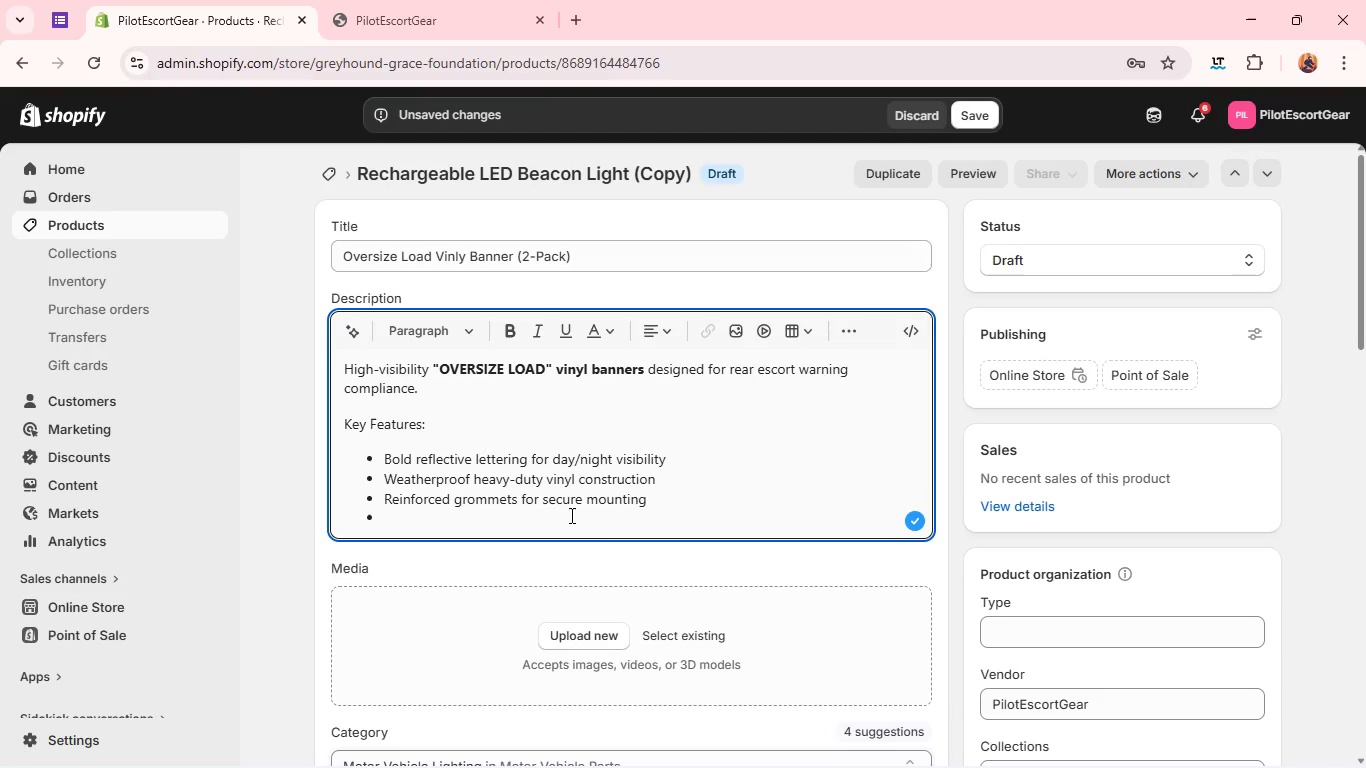 
type(UV-resistant )
 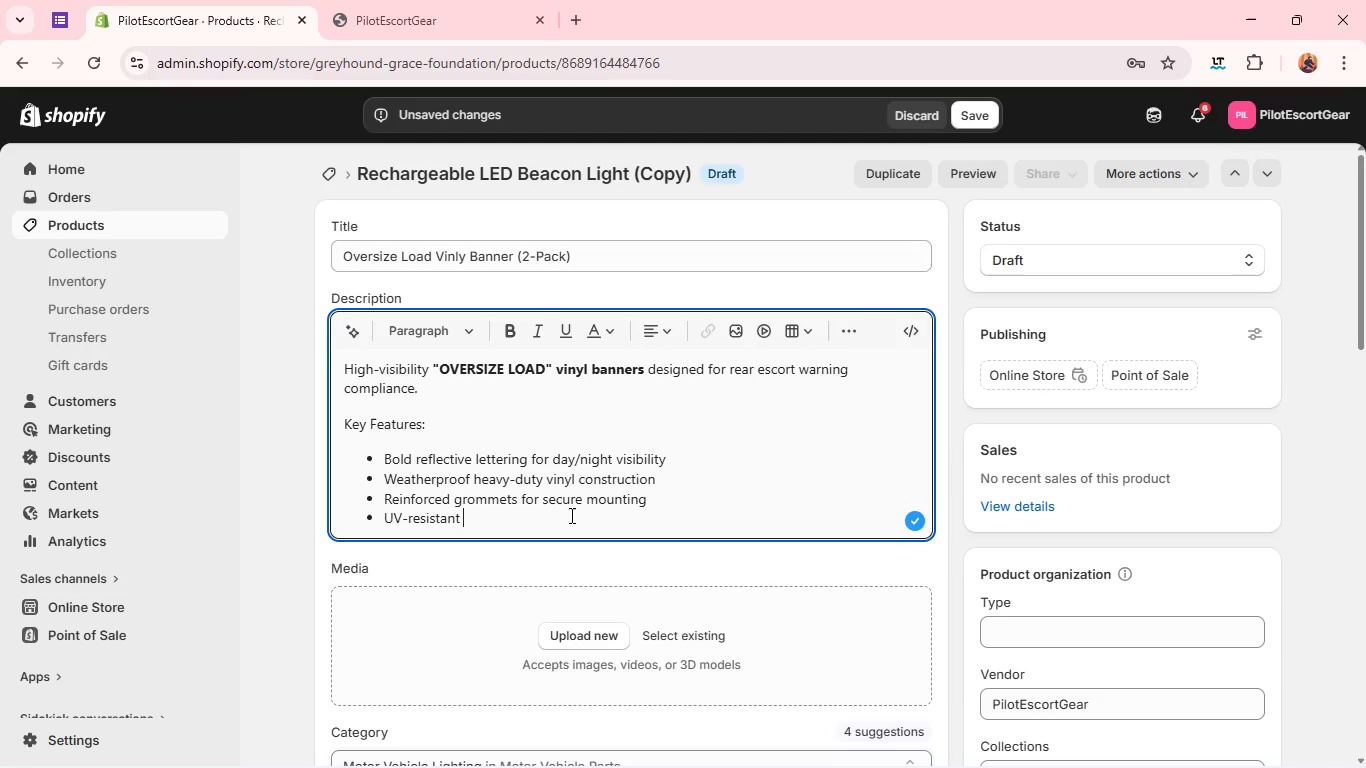 
type(print for long )
key(Backspace)
type(-term use)
 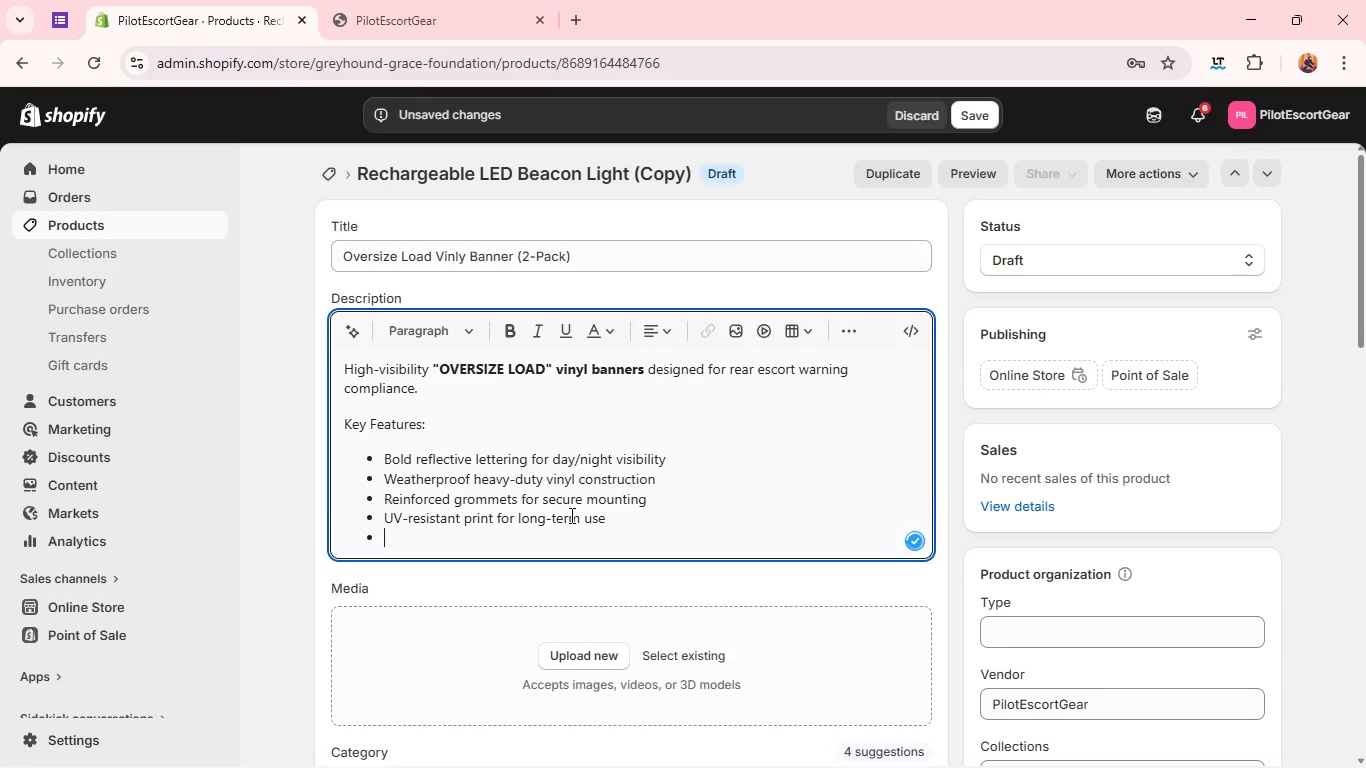 
key(Enter)
 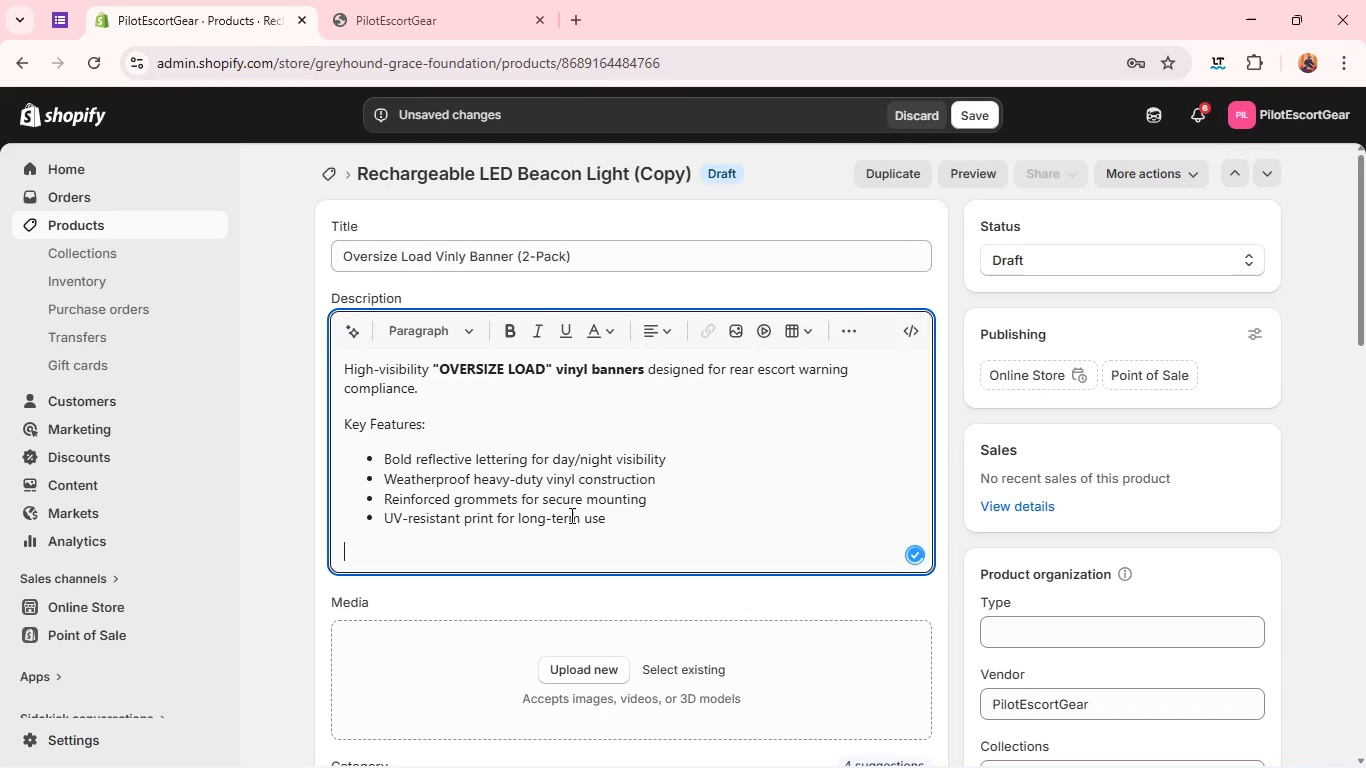 
key(Enter)
 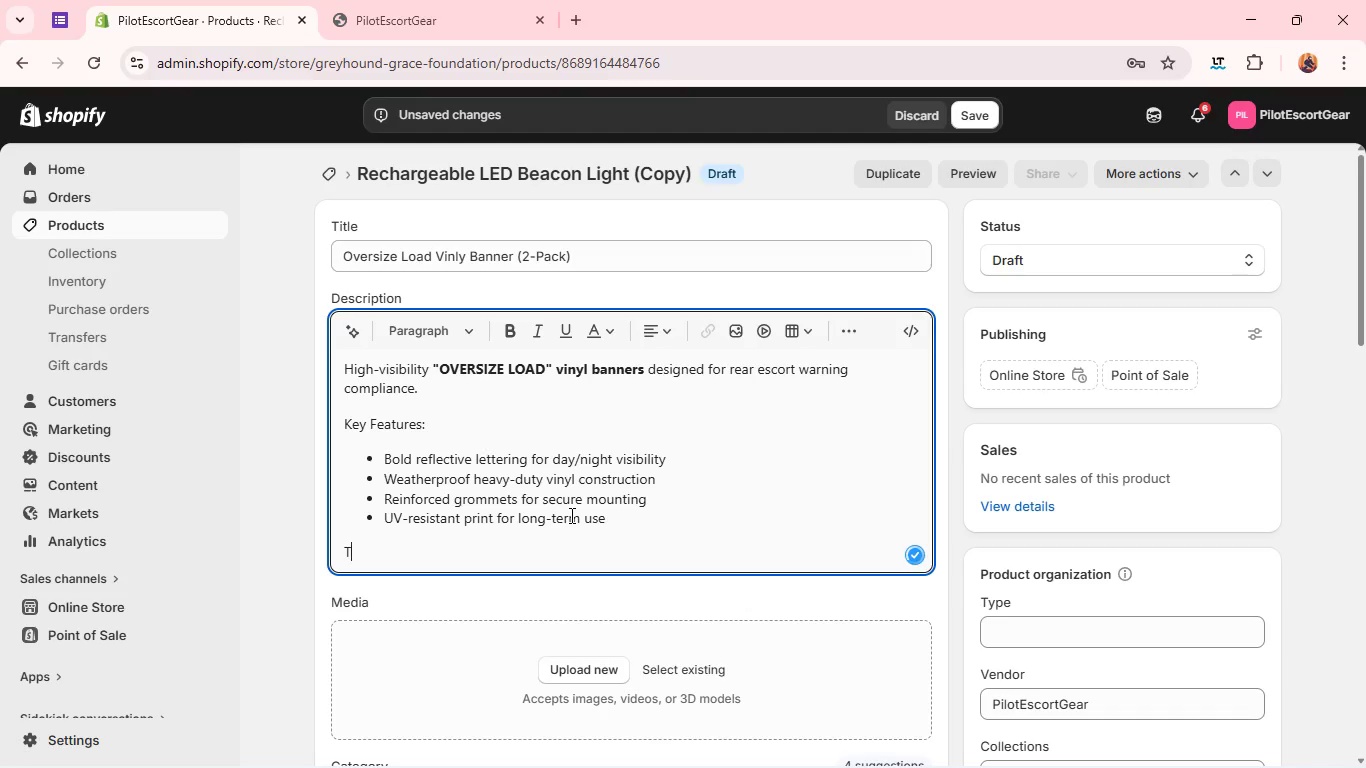 
type(Technical Speco)
key(Backspace)
type(ifications:)
 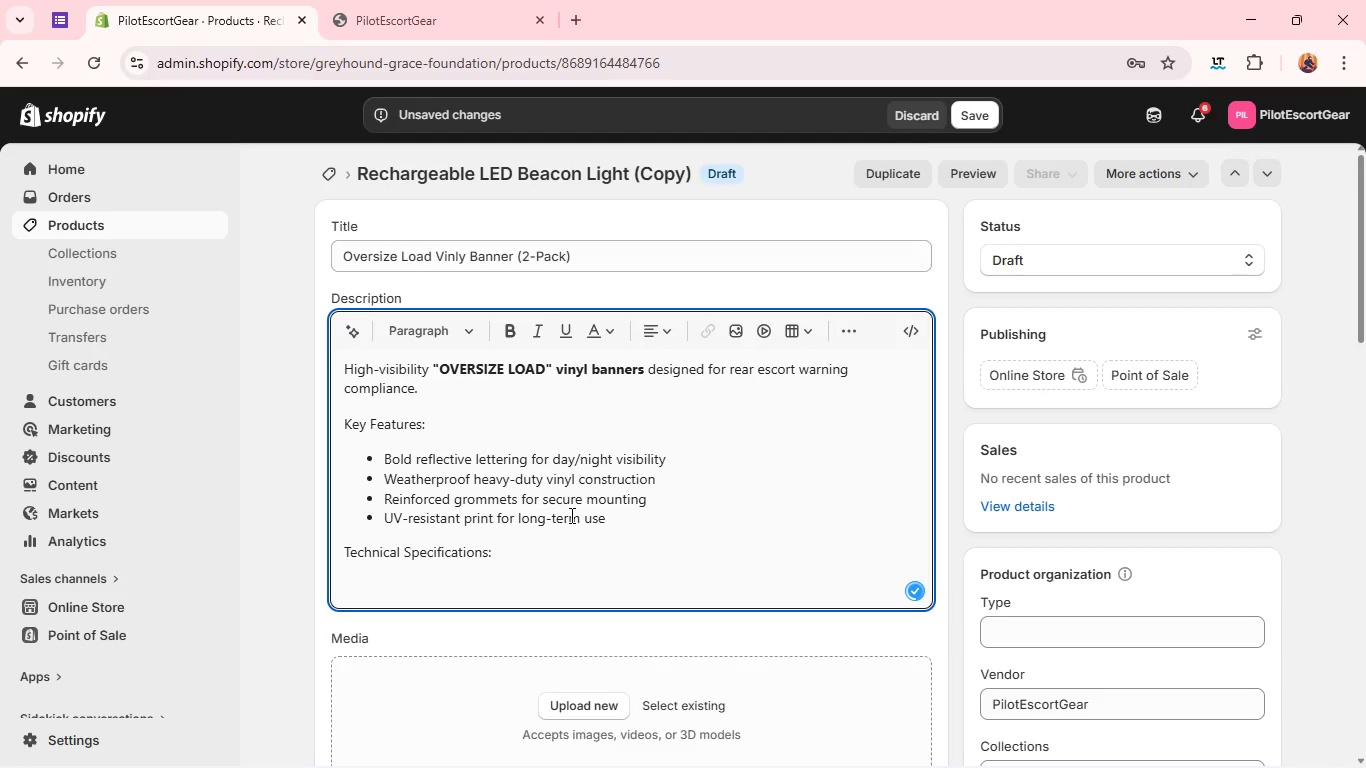 
 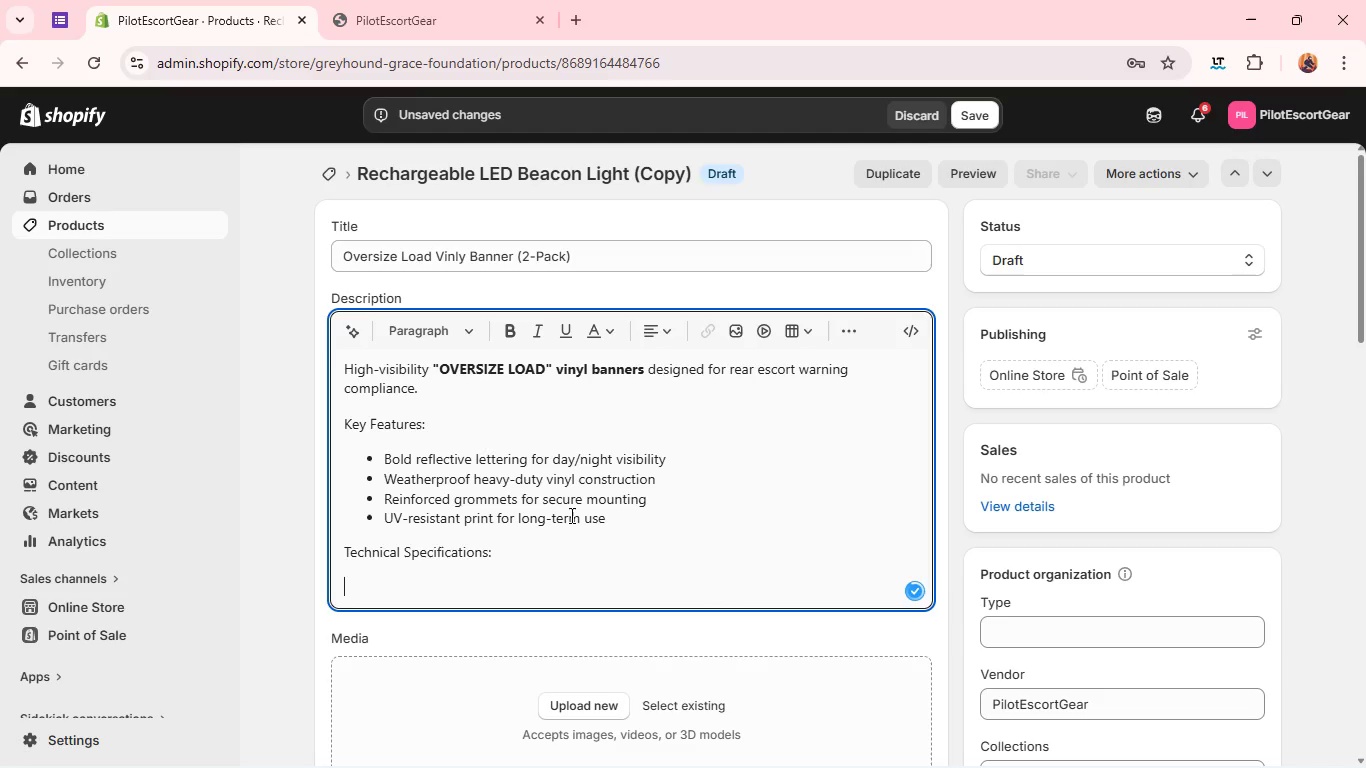 
key(Enter)
 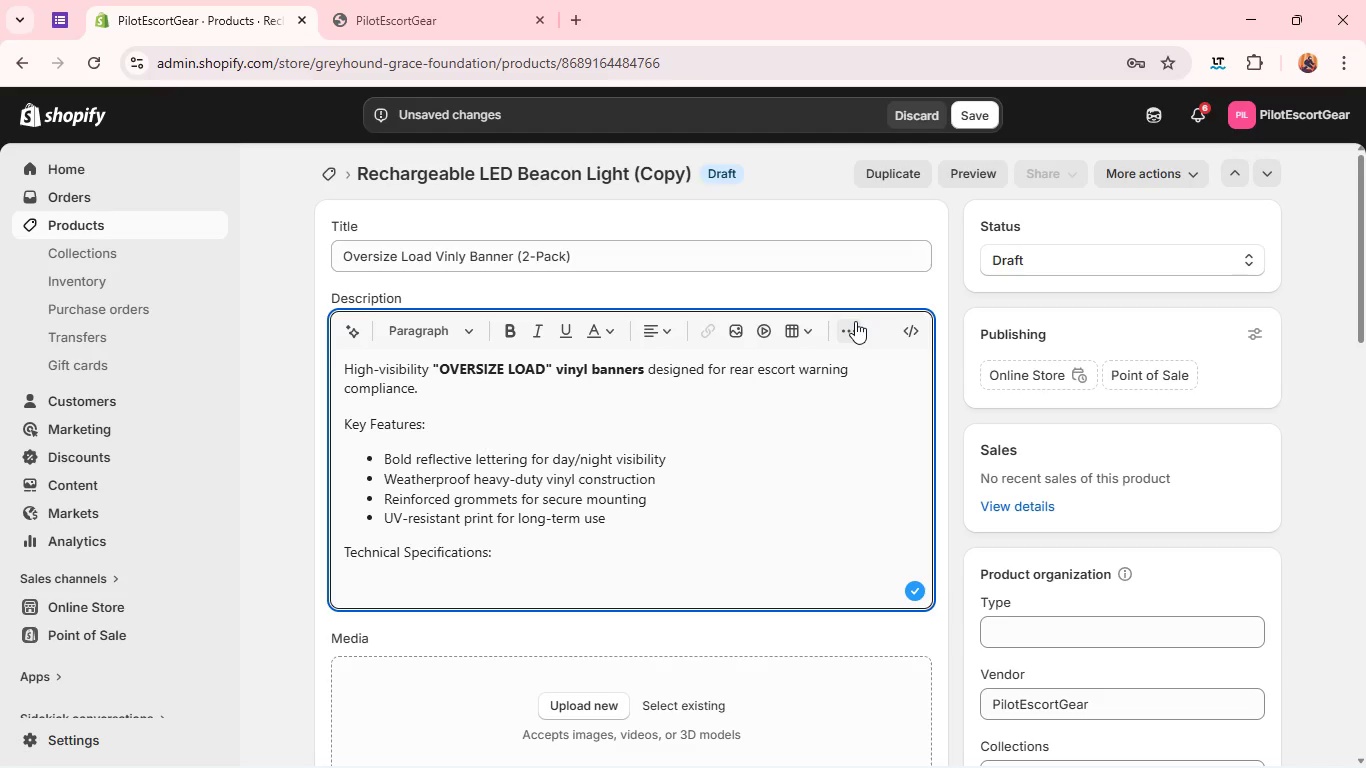 
left_click([855, 321])
 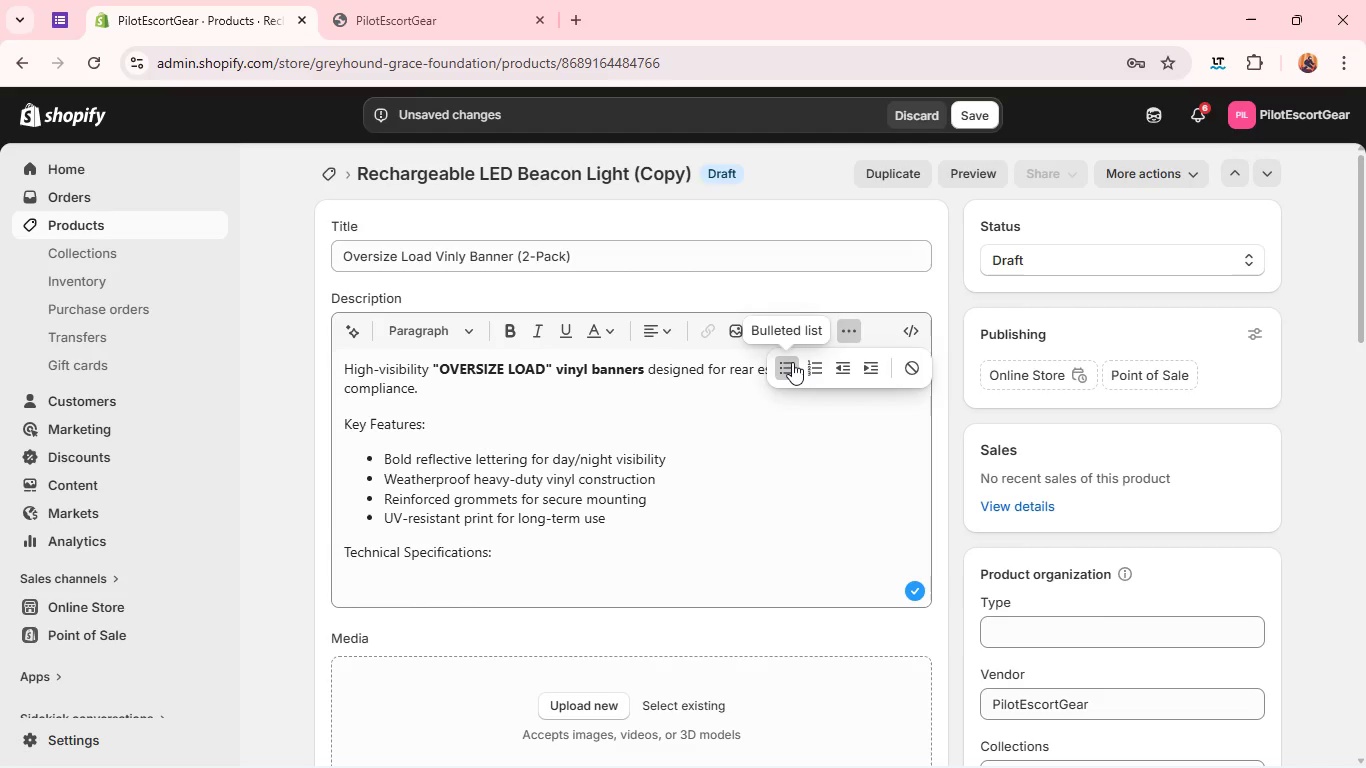 
left_click([792, 362])
 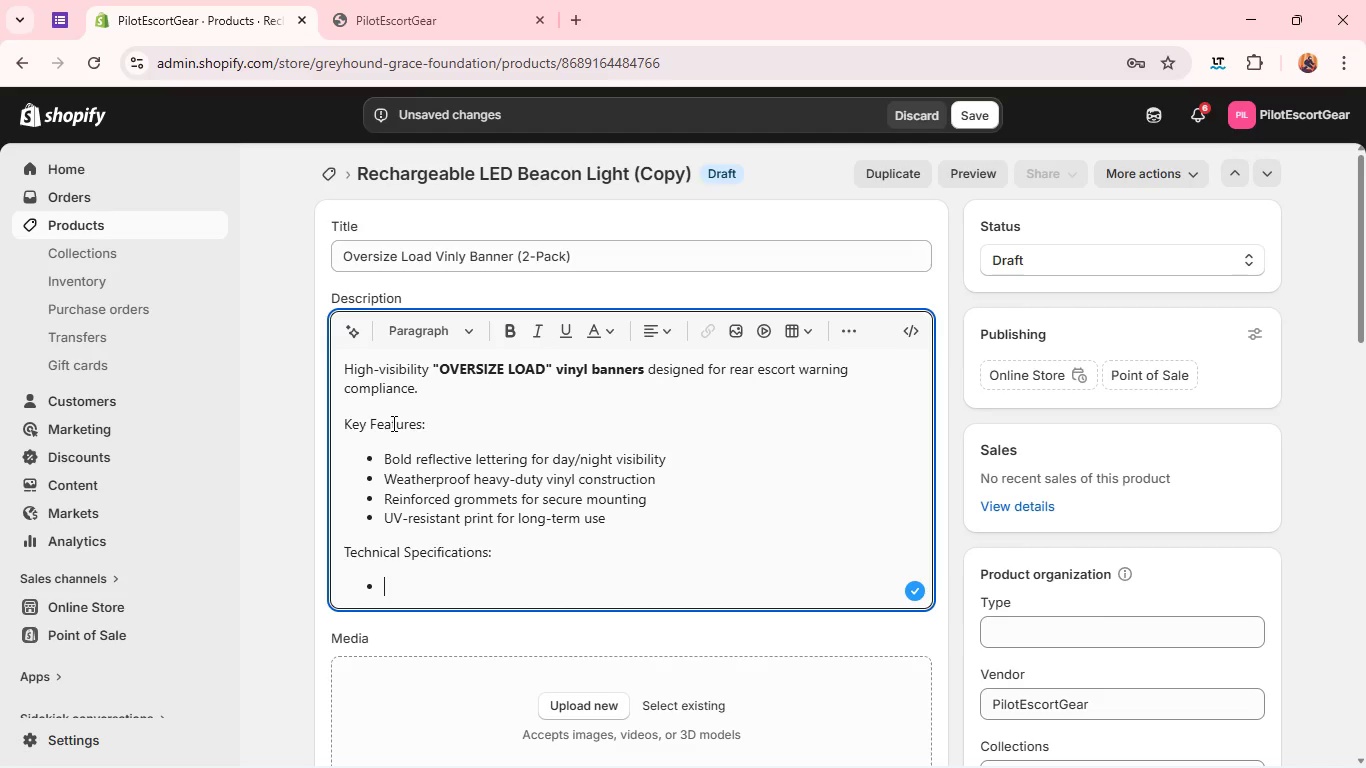 
double_click([392, 423])
 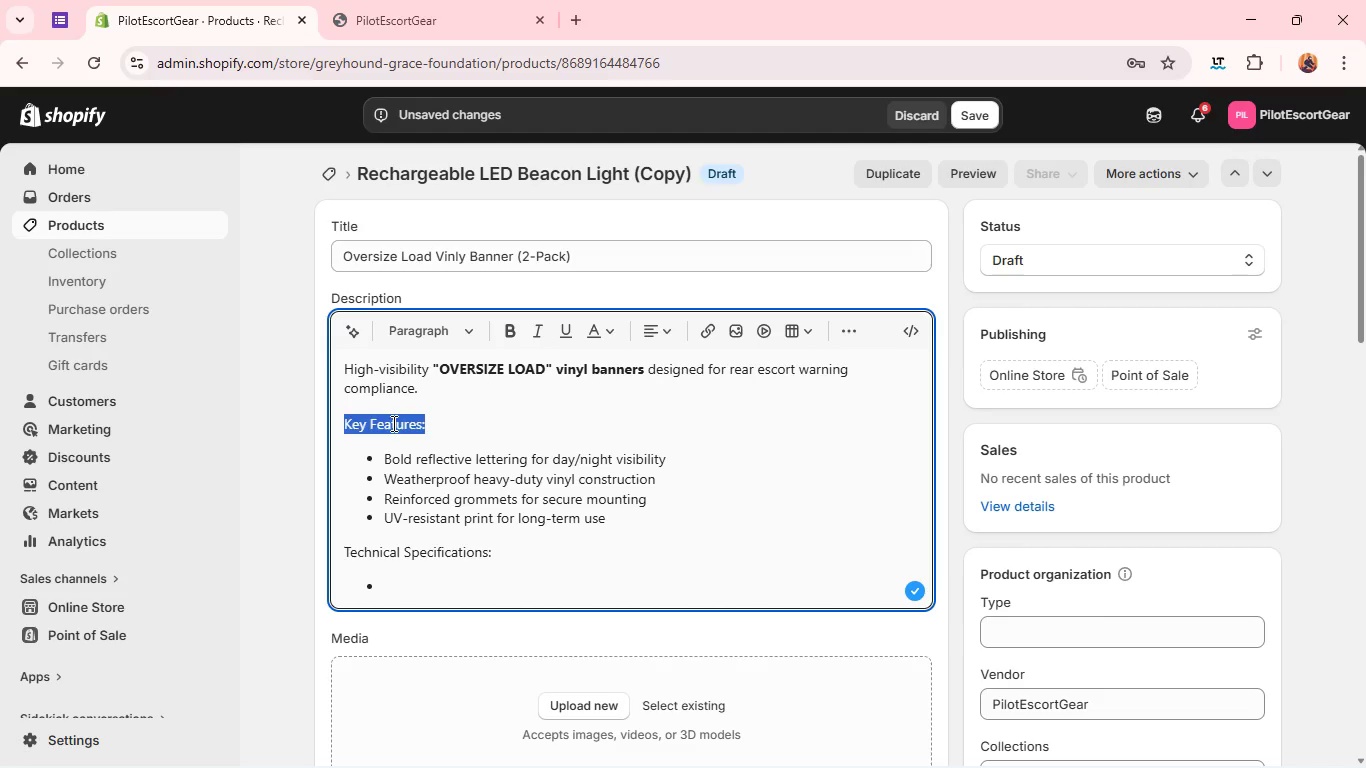 
triple_click([392, 423])
 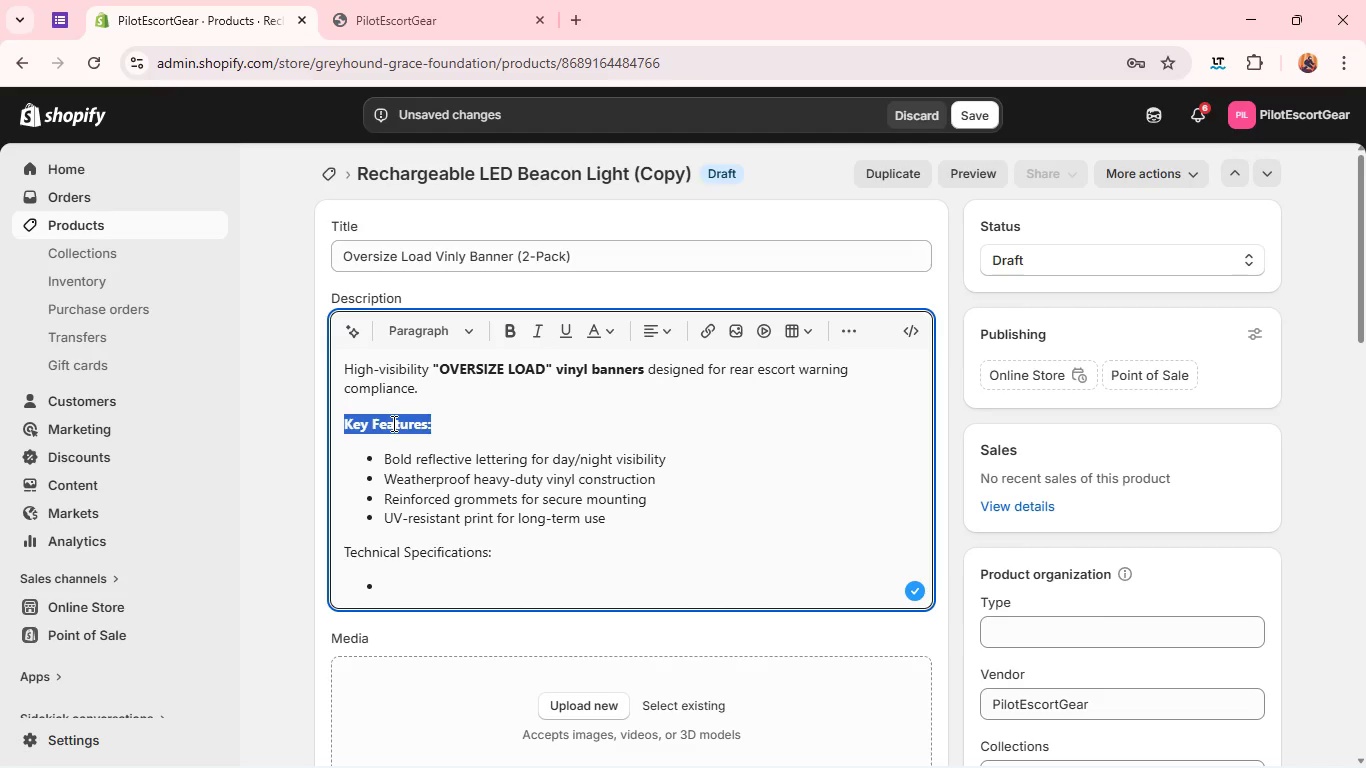 
key(Control+B)
 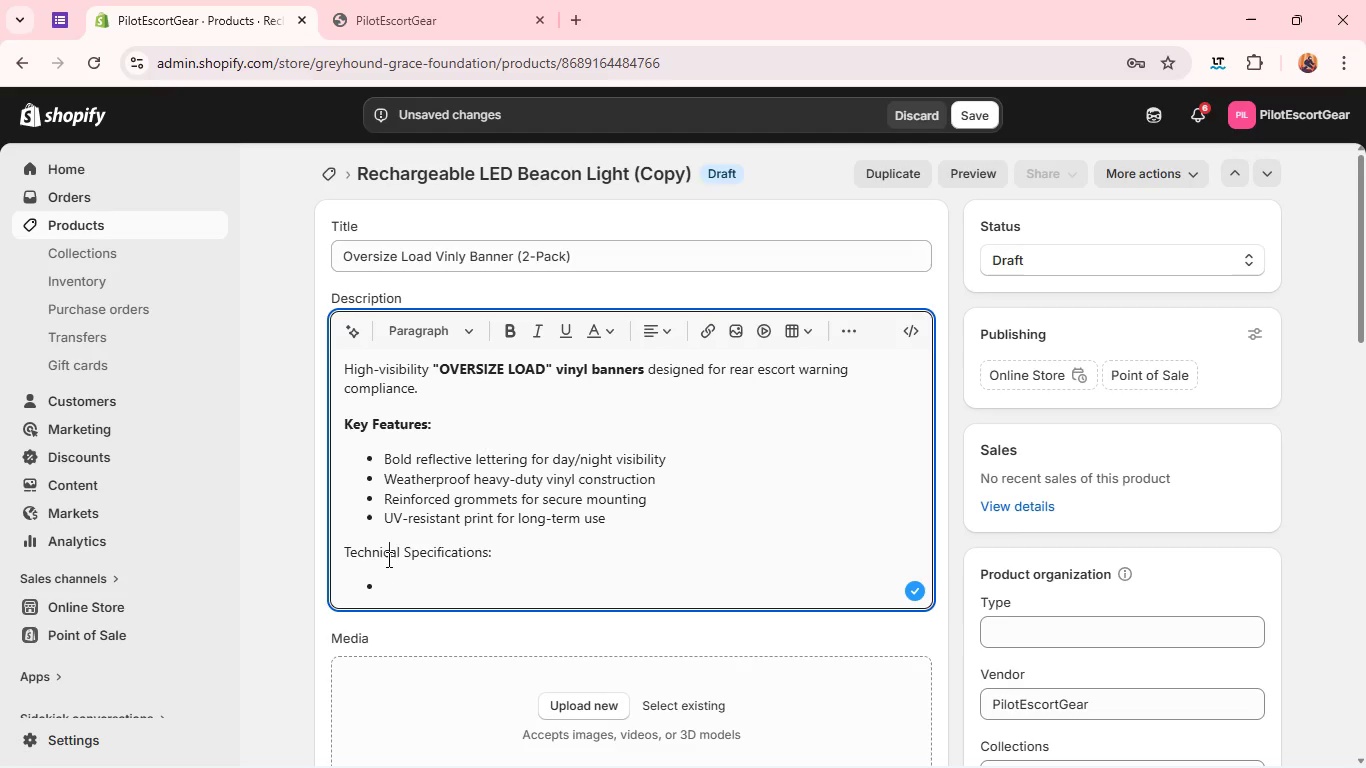 
double_click([387, 559])
 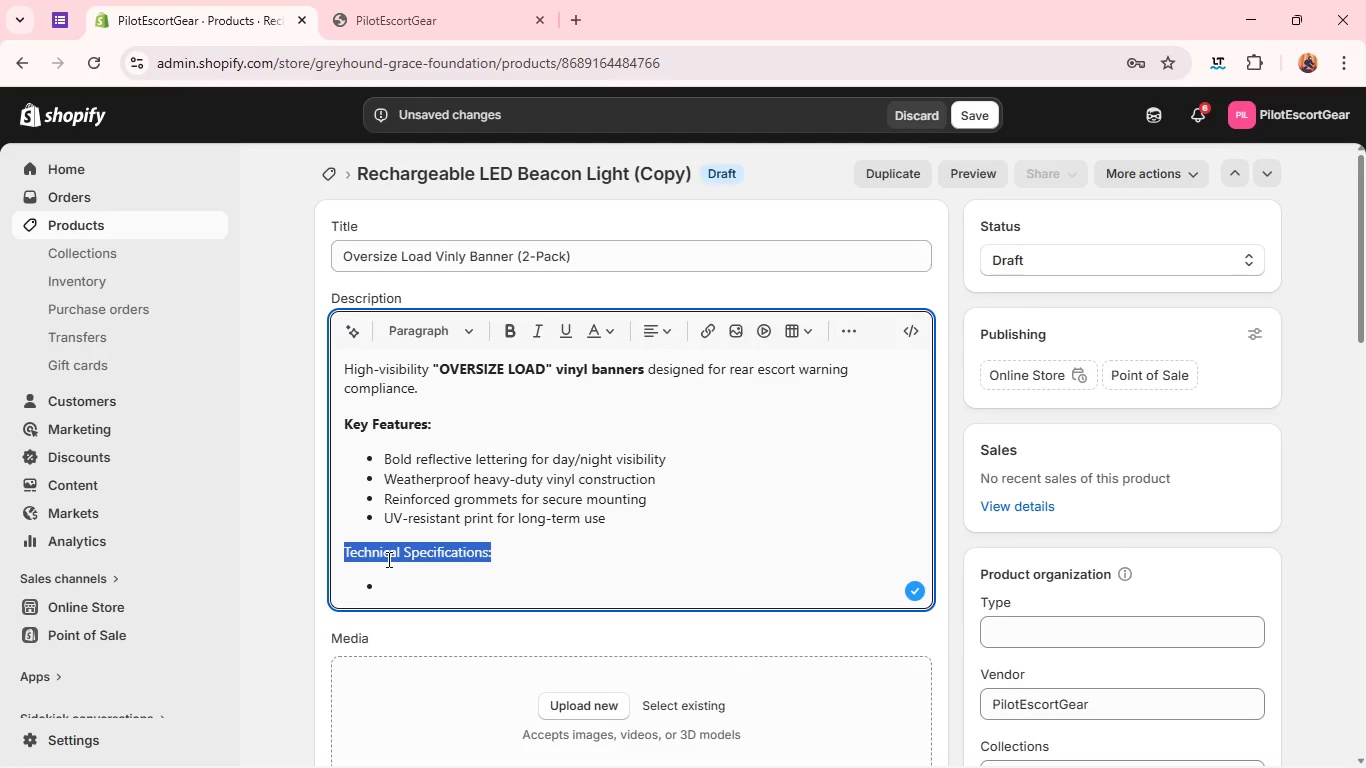 
triple_click([387, 559])
 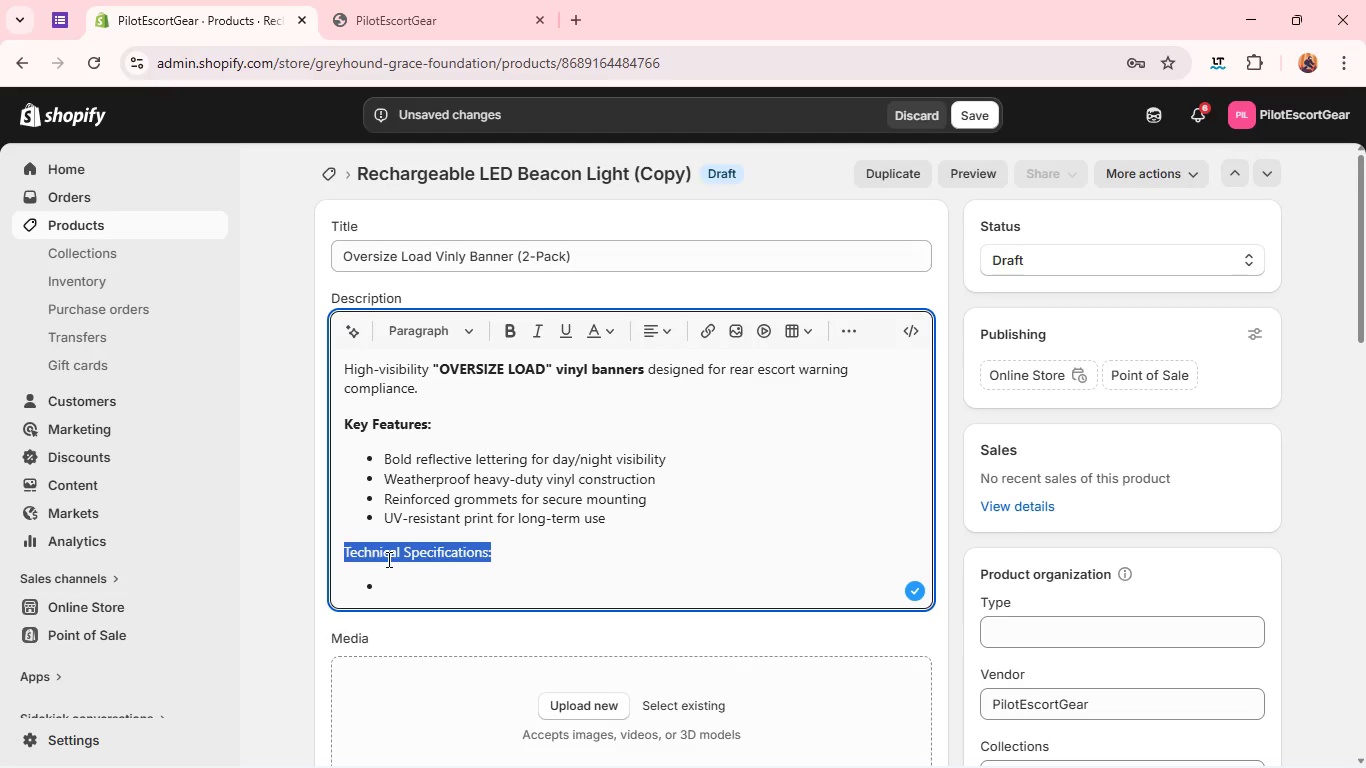 
triple_click([387, 559])
 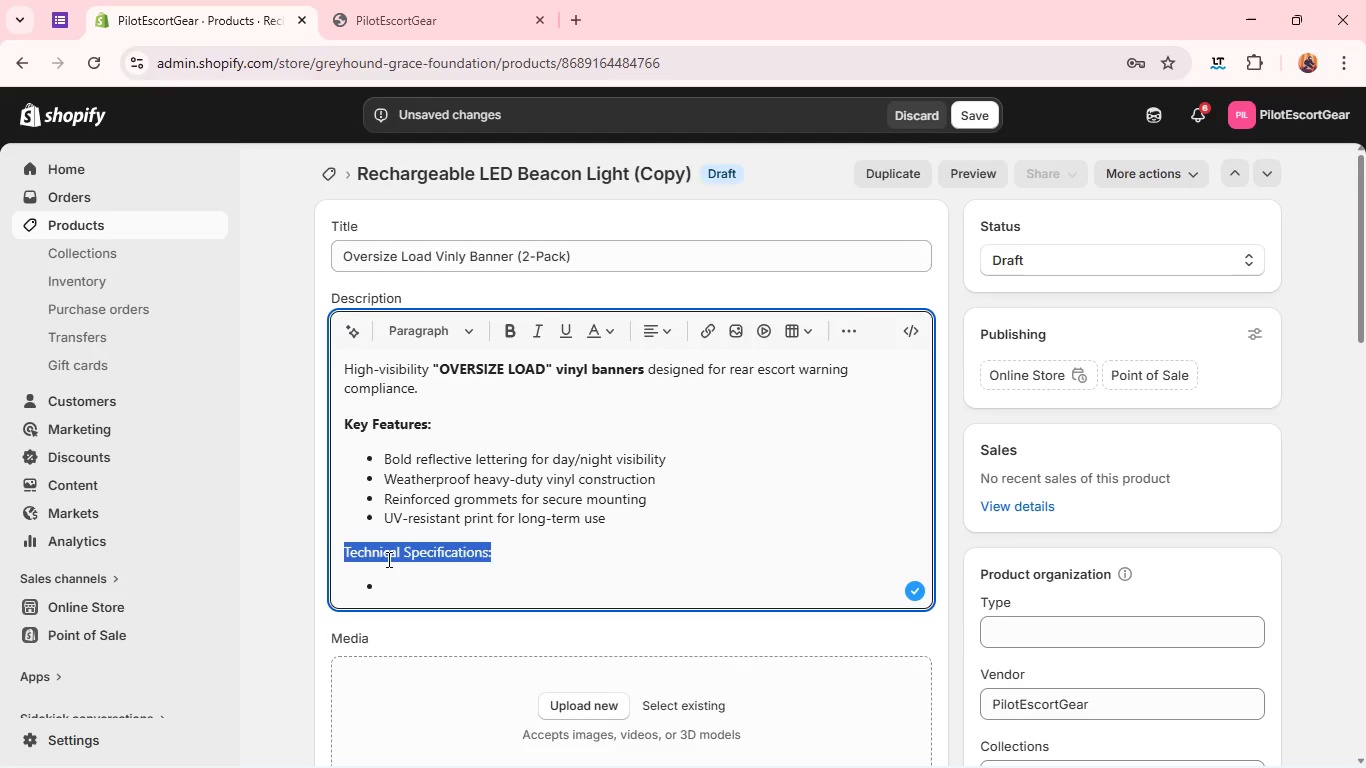 
key(Control+B)
 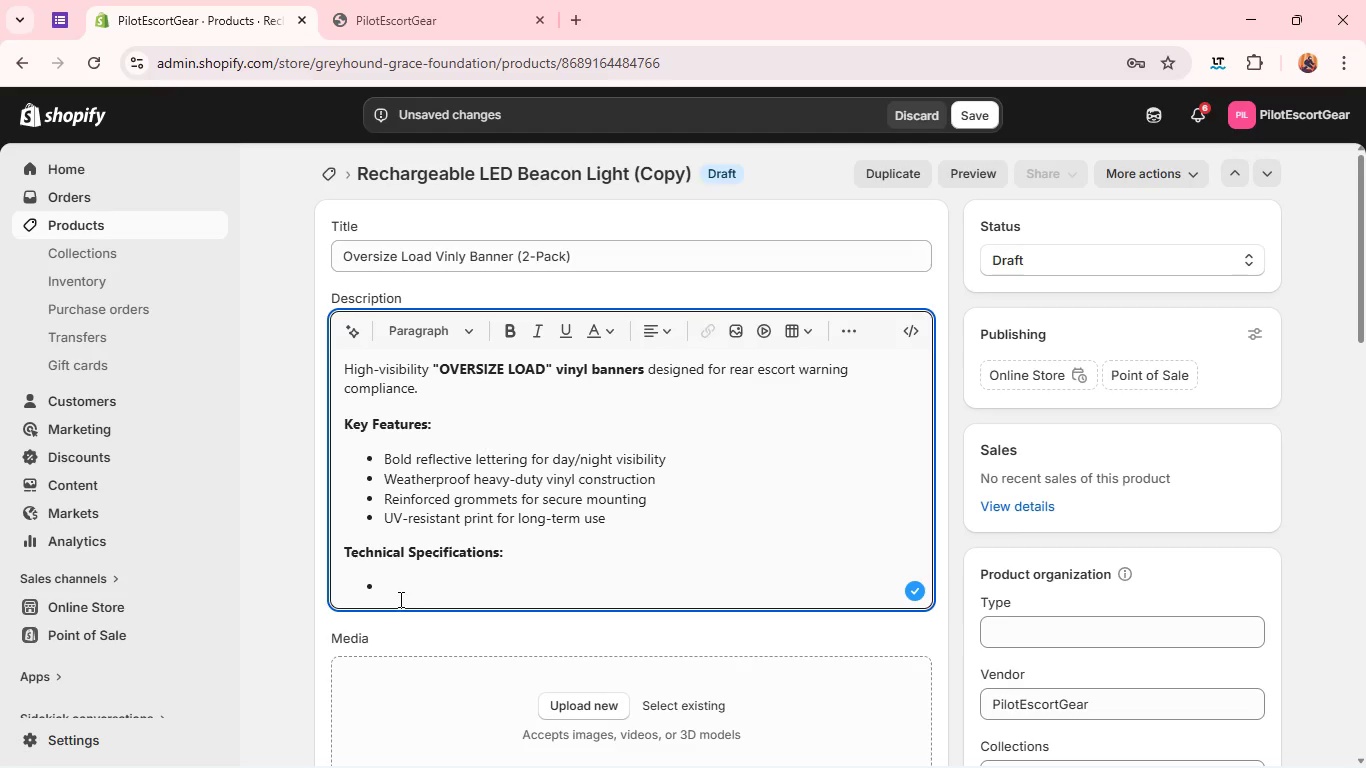 
left_click([399, 599])
 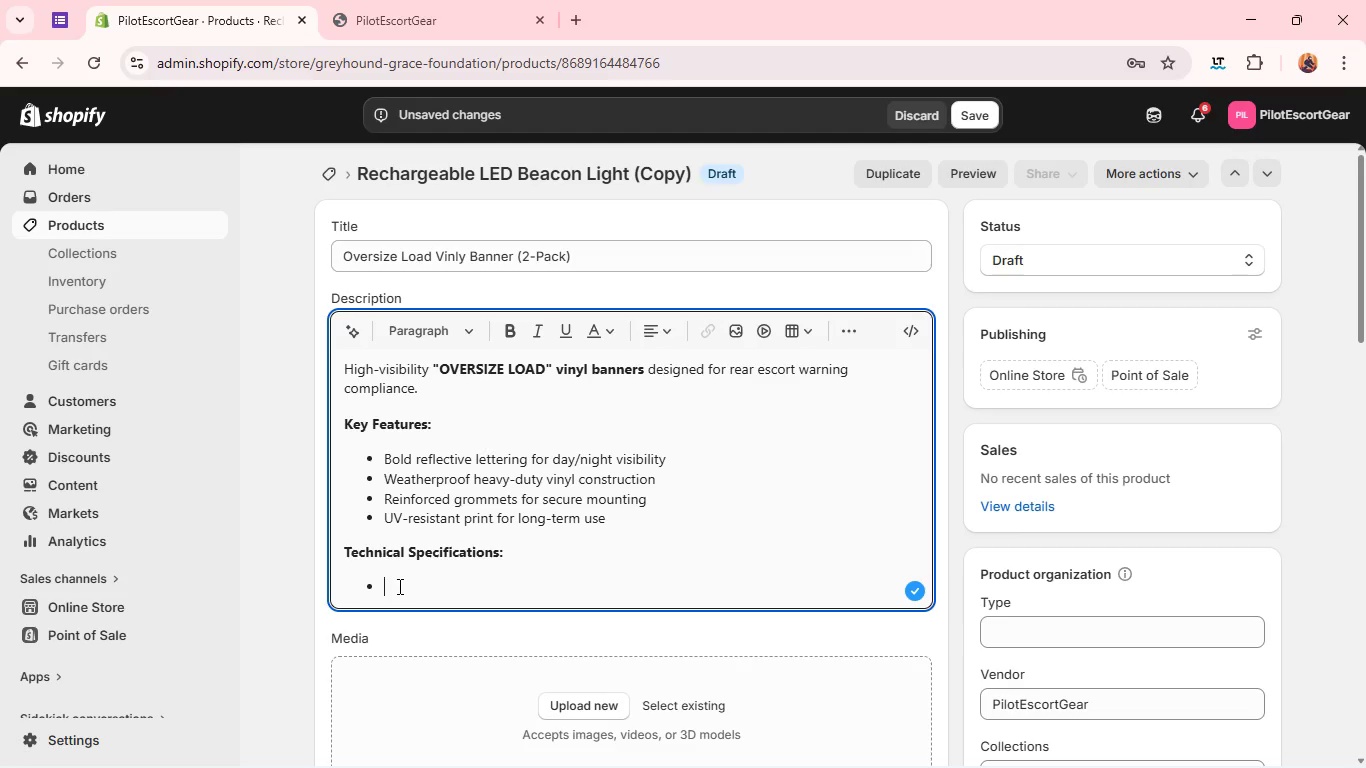 
left_click([398, 586])
 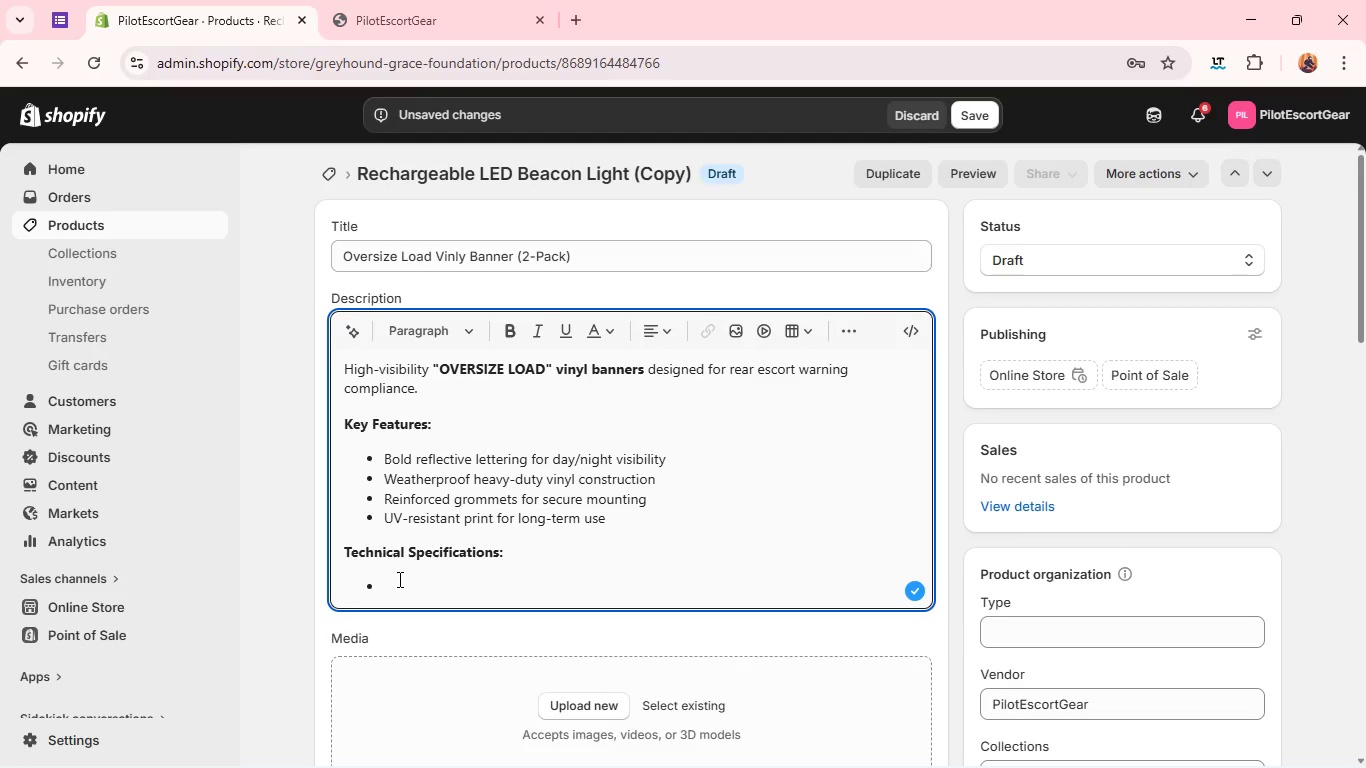 
type(Size)
 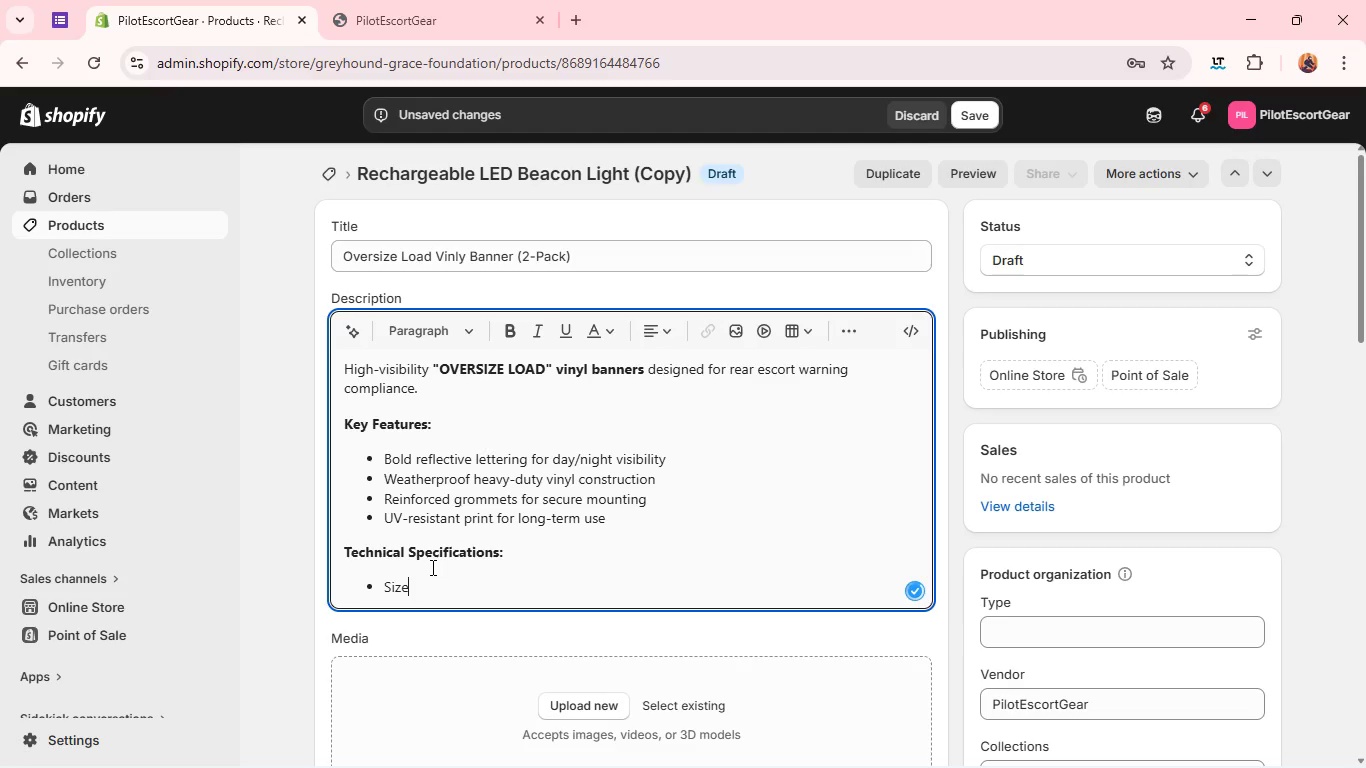 
type(: 12)
 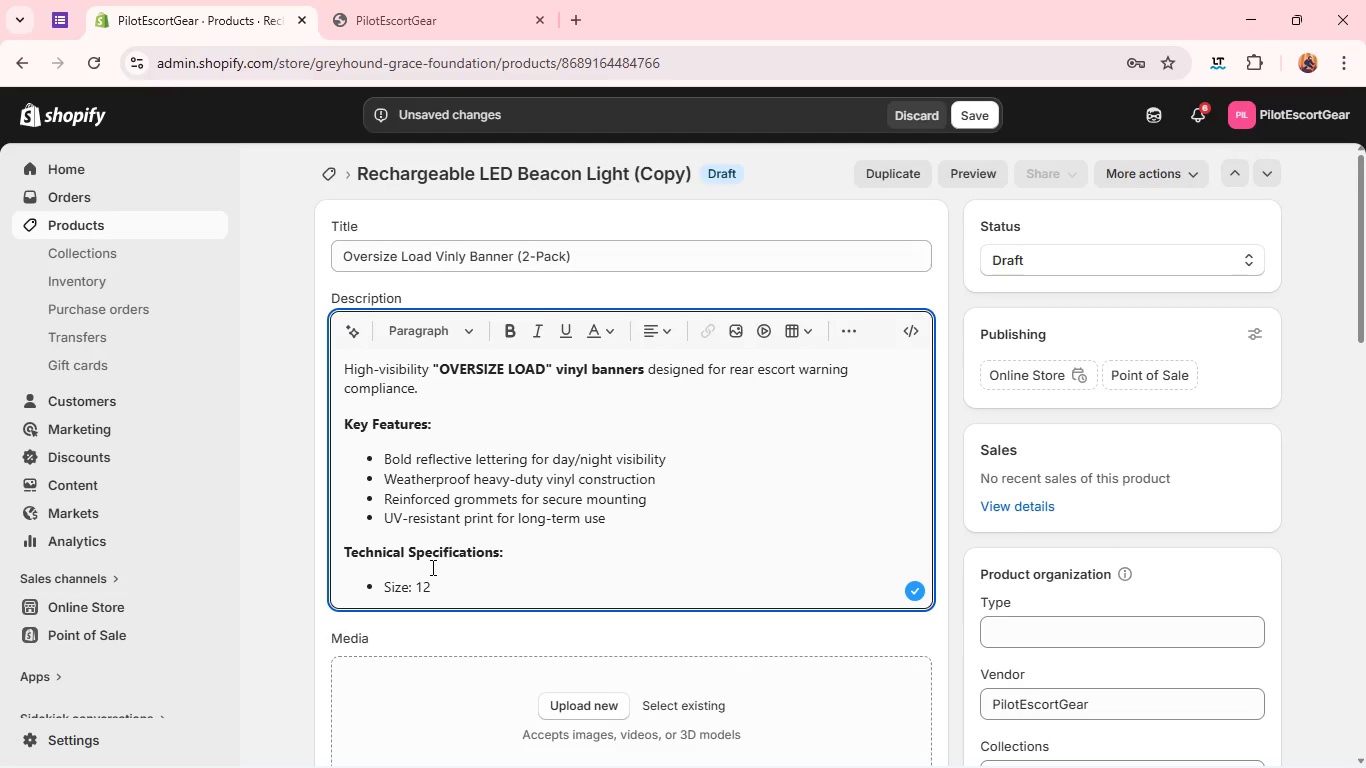 
type(" x 72")
 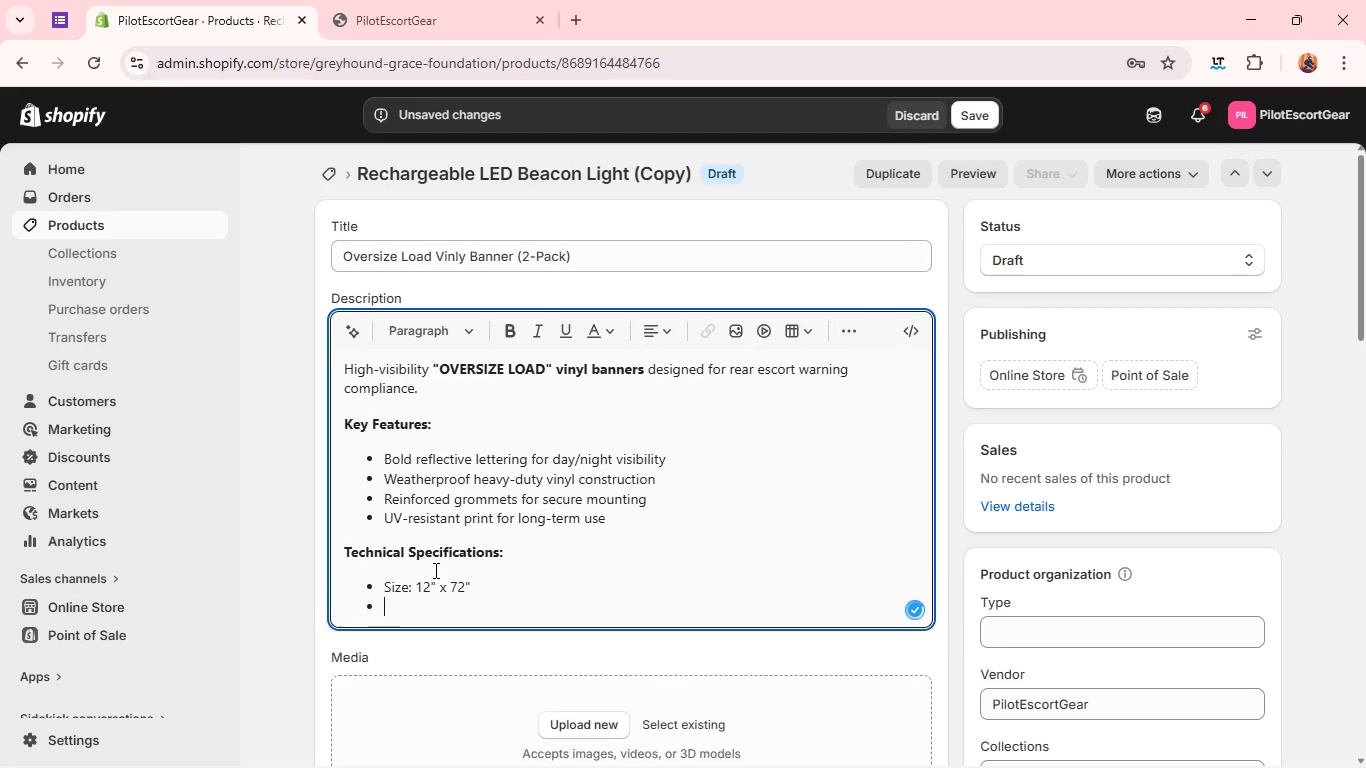 
key(Enter)
 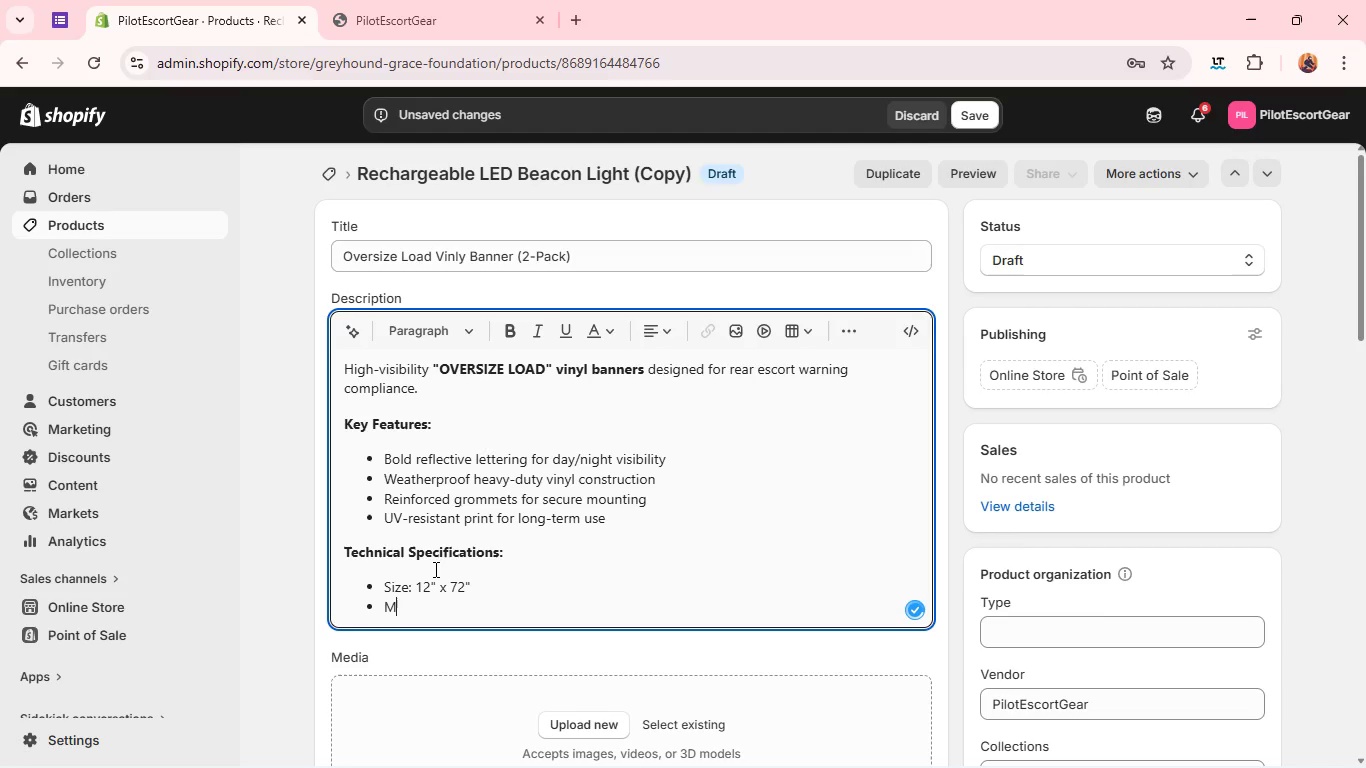 
type(Material: Industrial-grade )
 